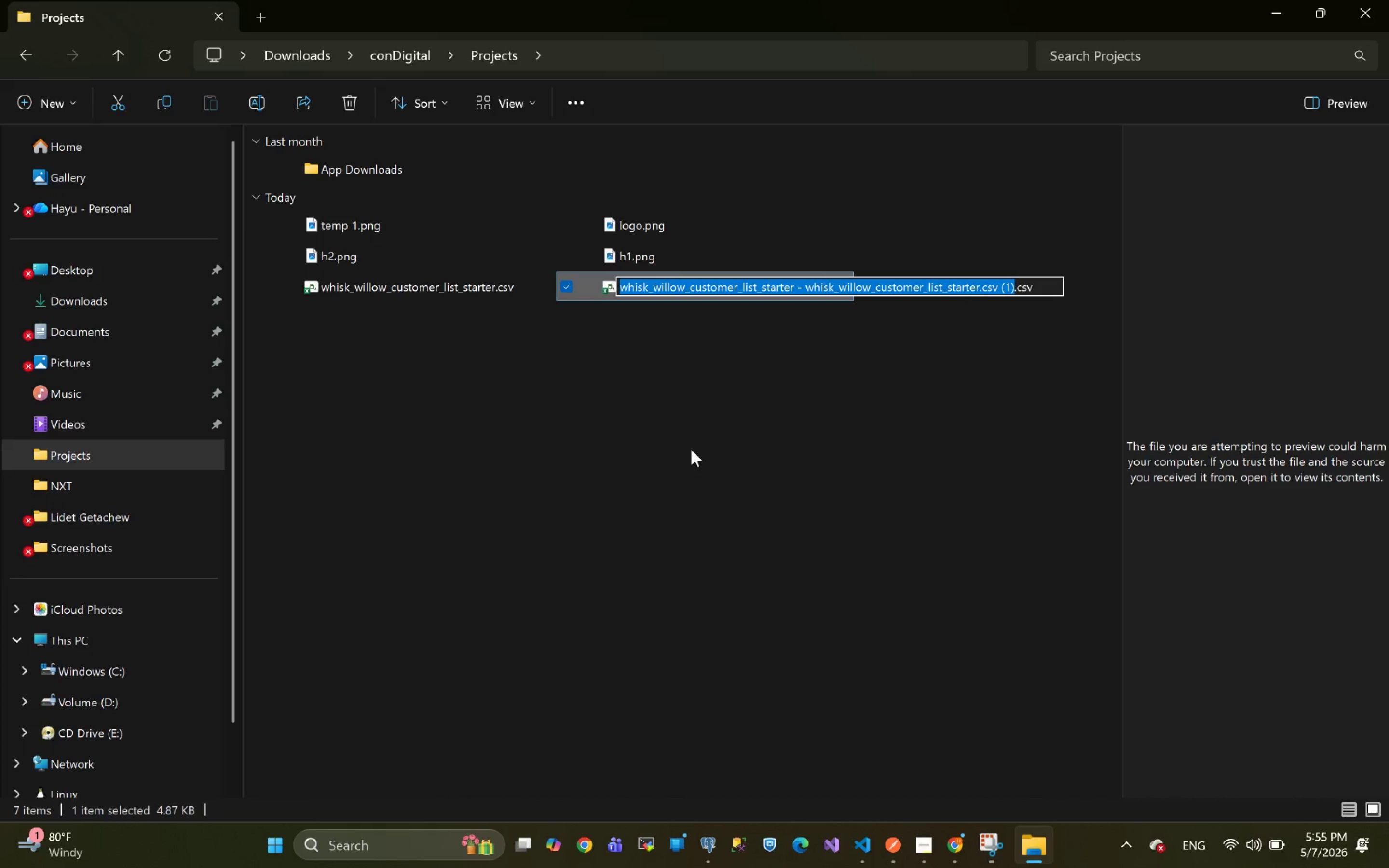 
wait(7.59)
 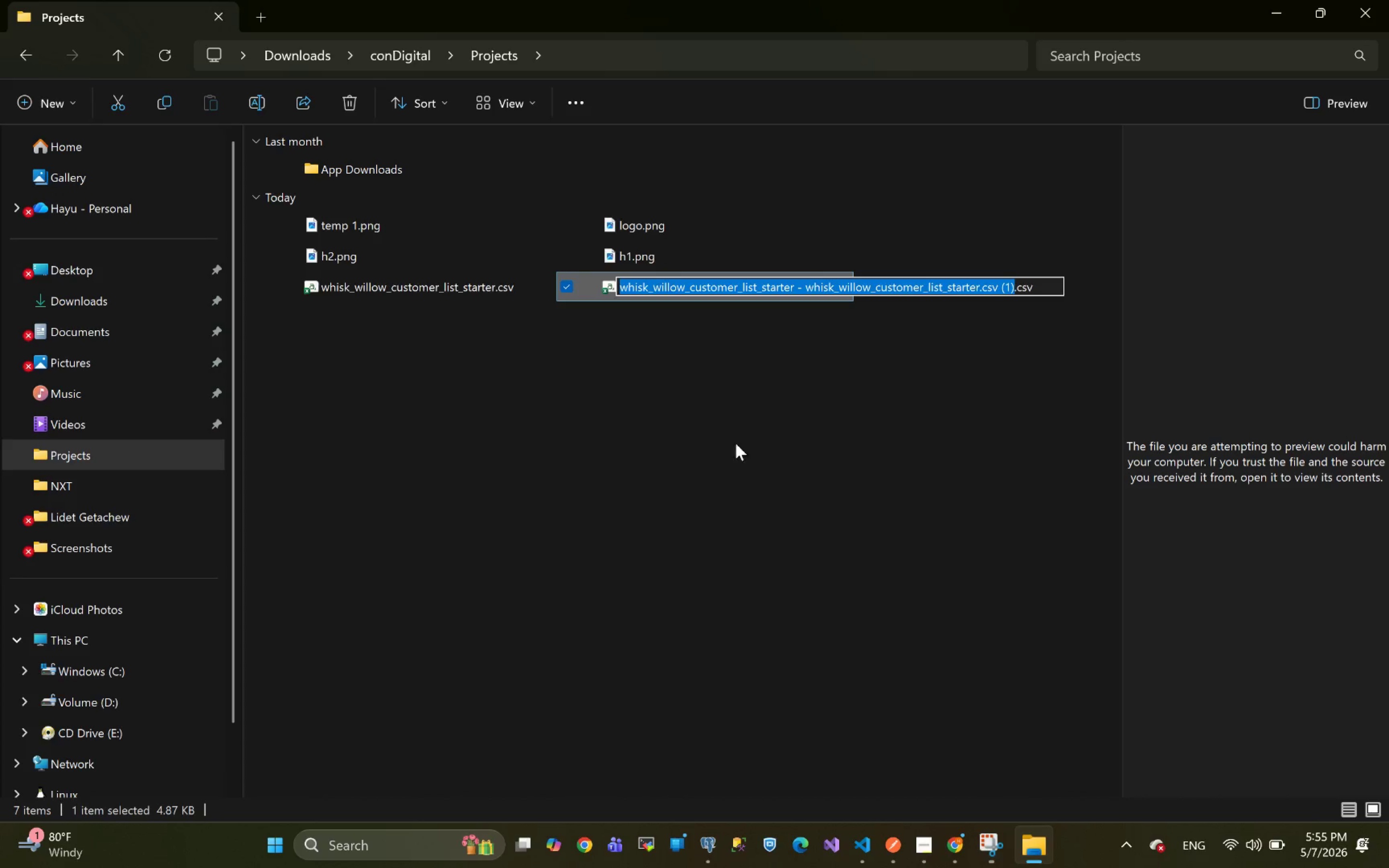 
left_click([406, 290])
 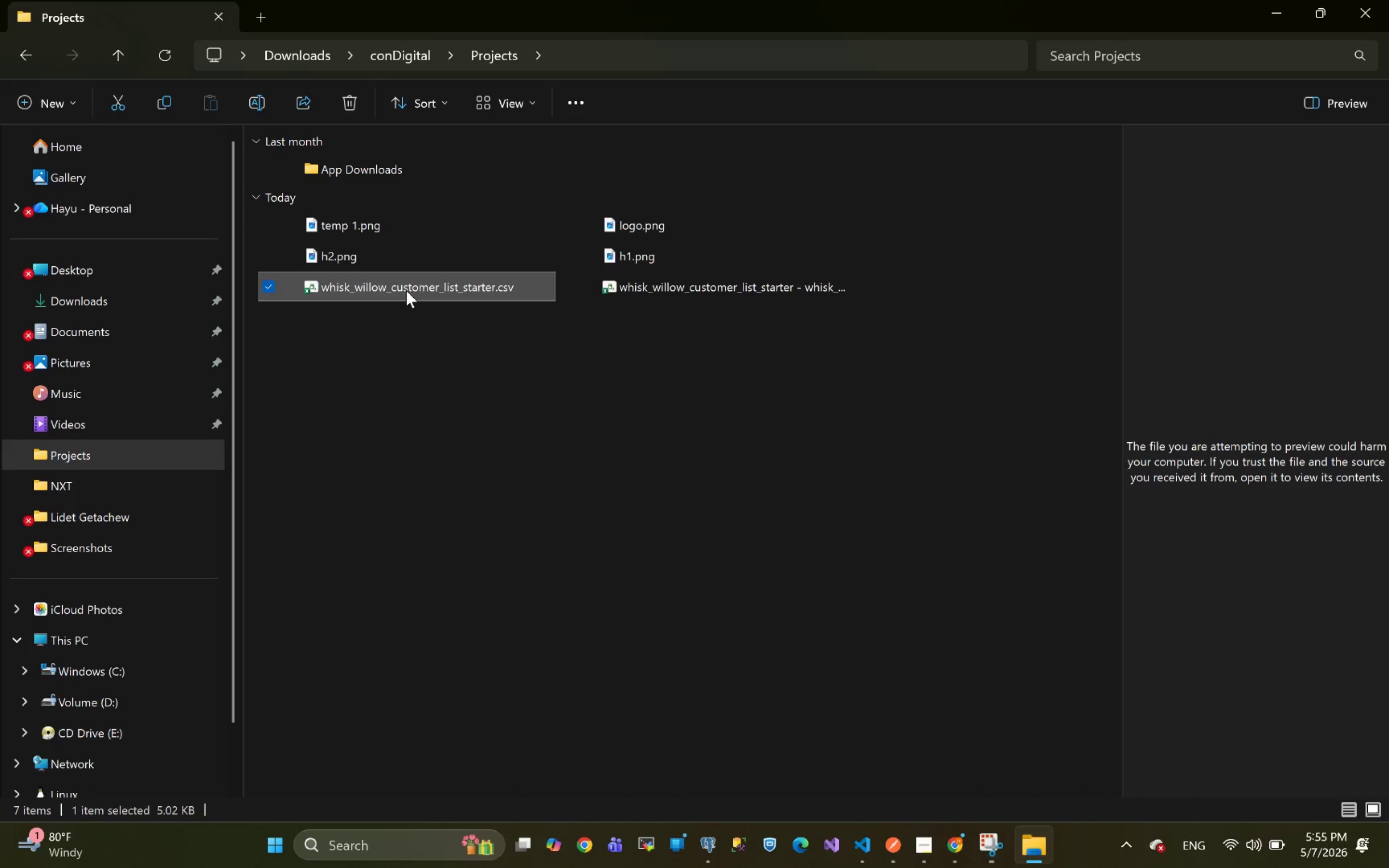 
key(Delete)
 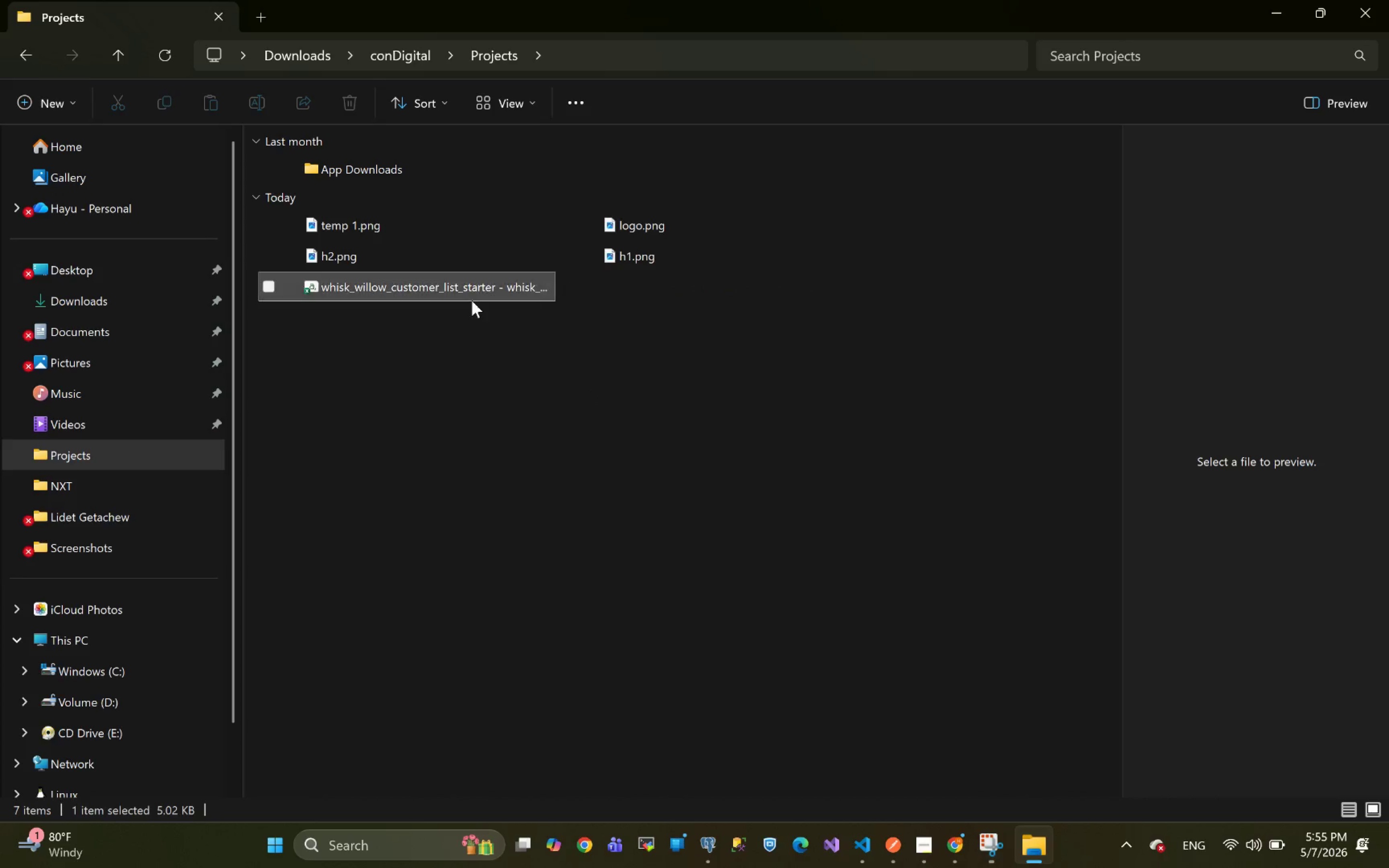 
left_click([465, 293])
 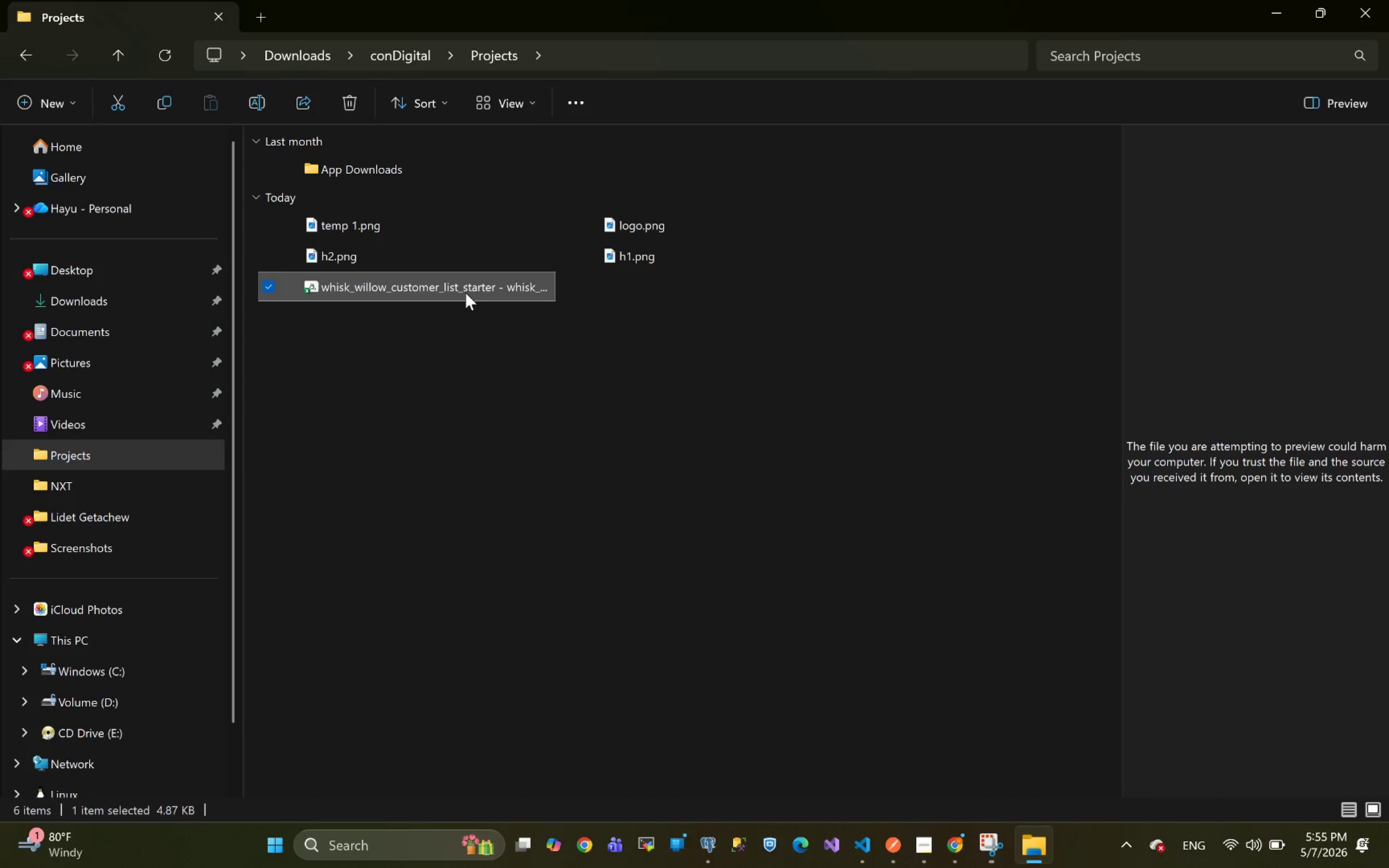 
left_click([465, 293])
 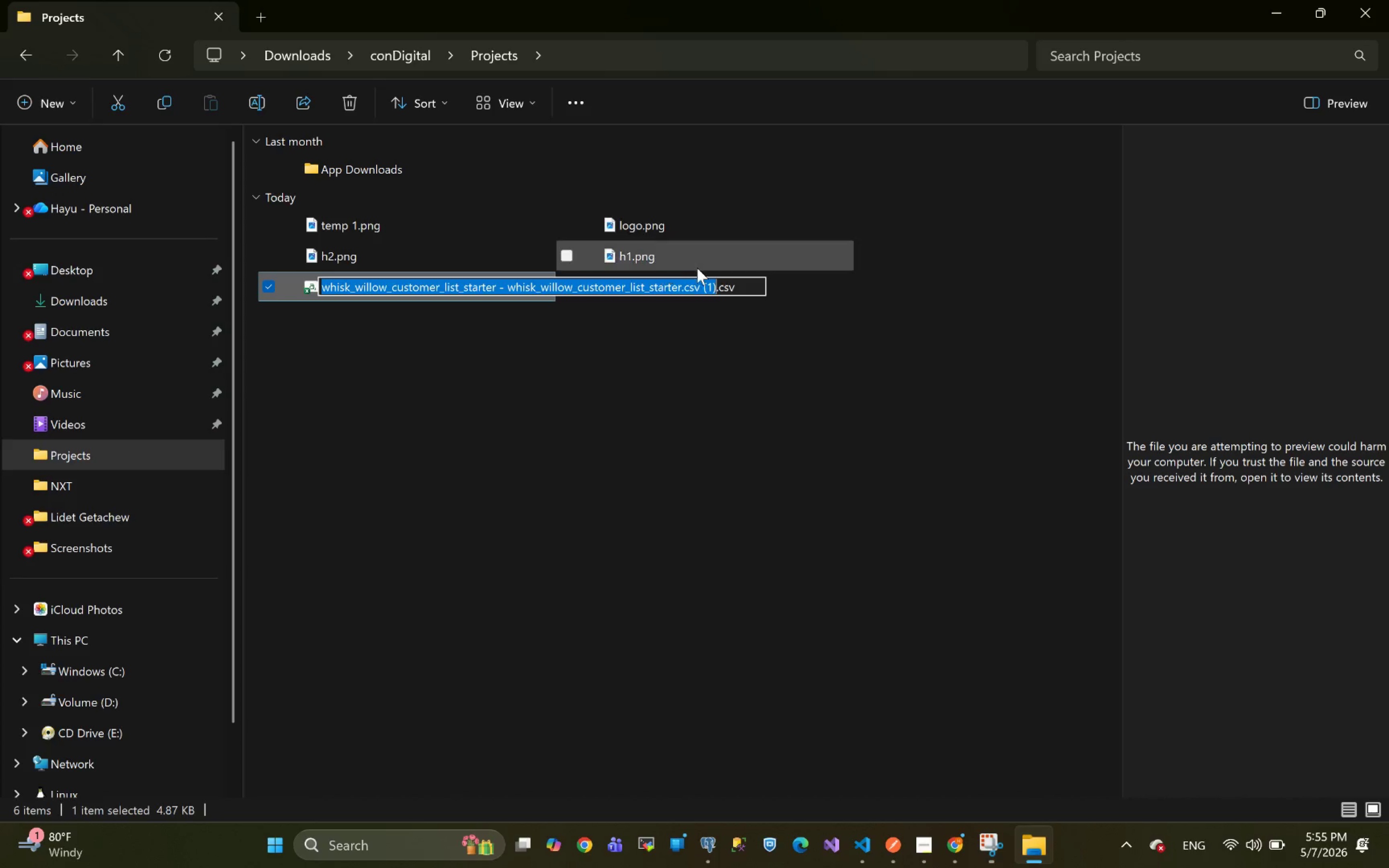 
left_click([716, 285])
 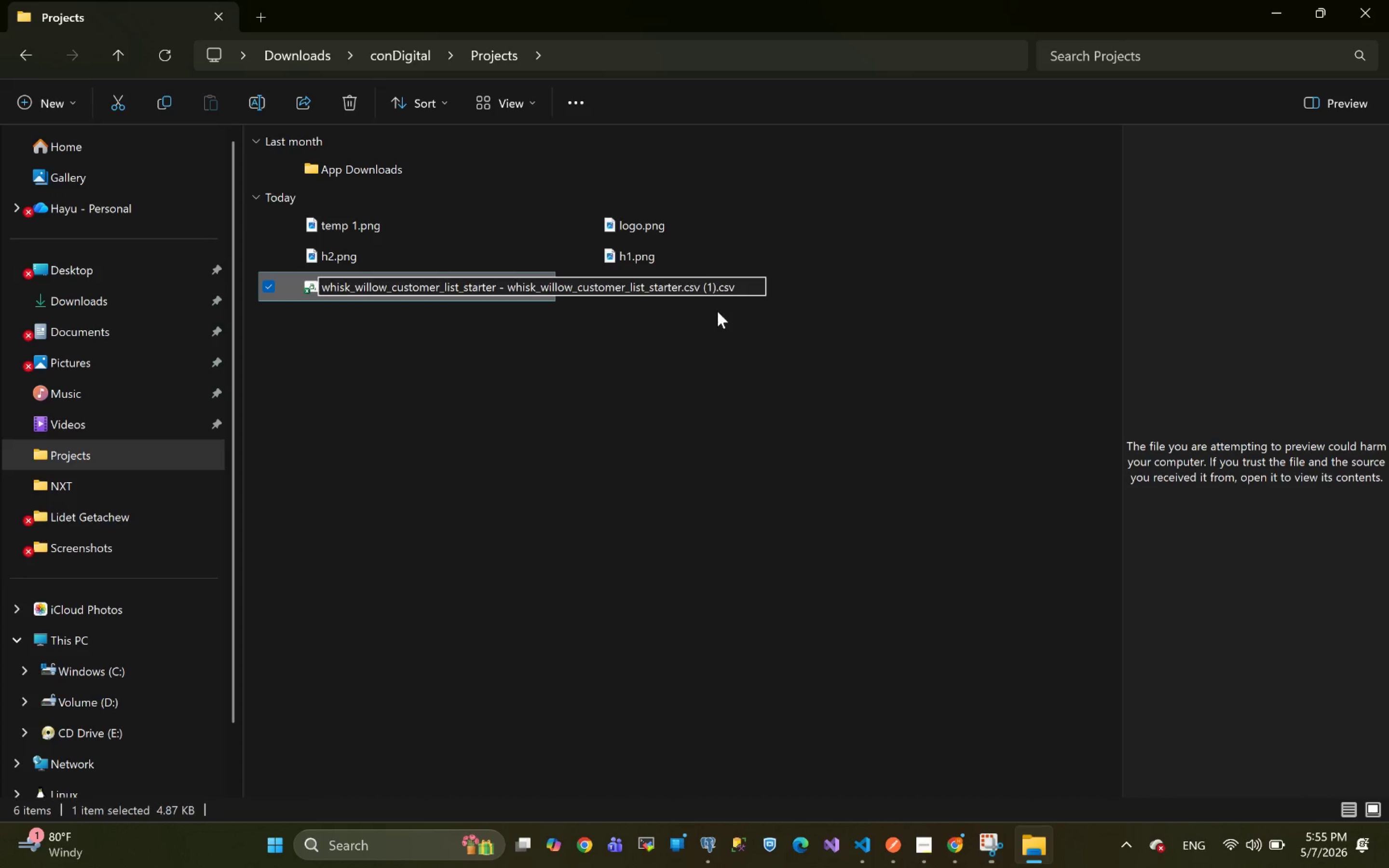 
double_click([677, 294])
 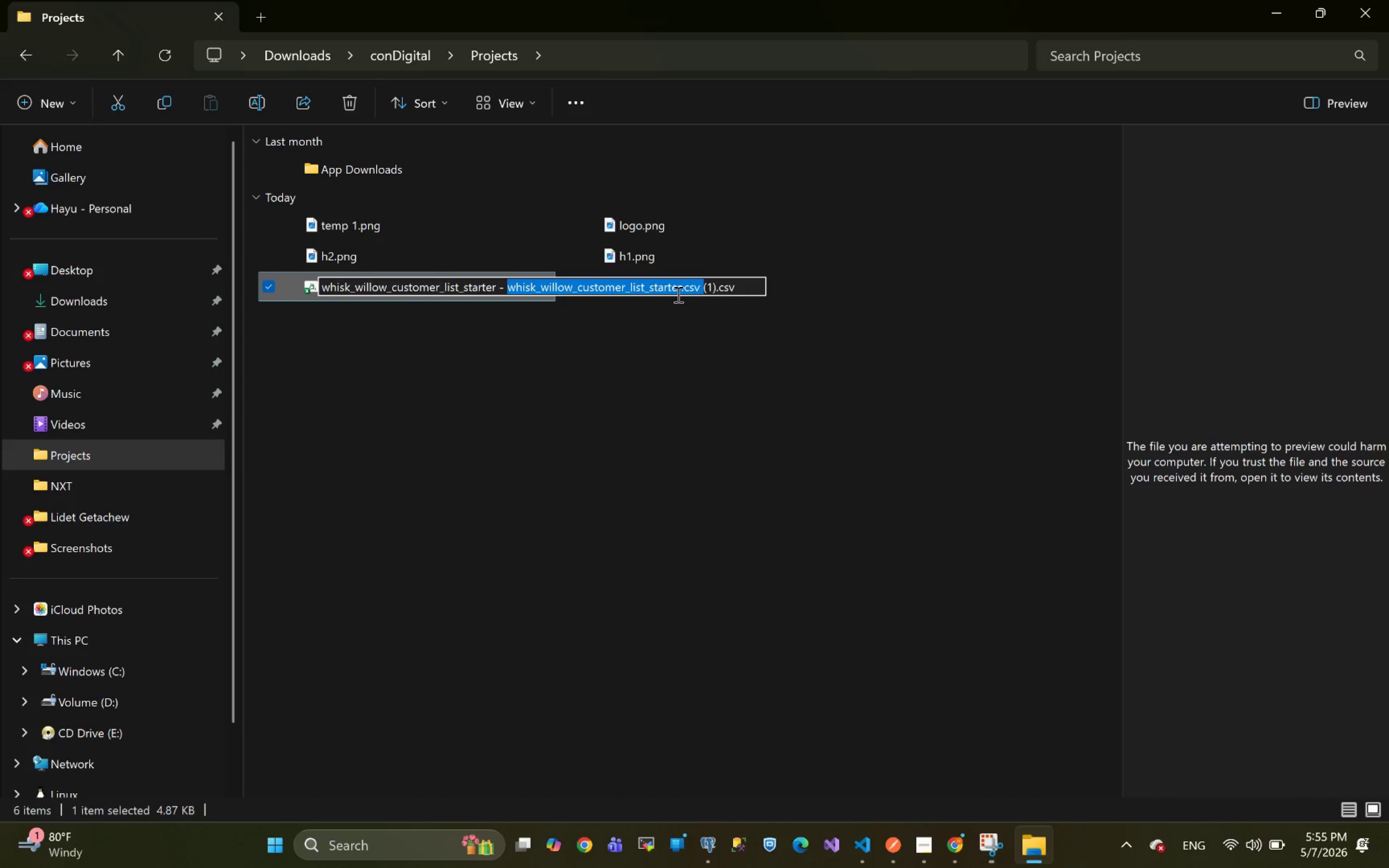 
key(Backspace)
 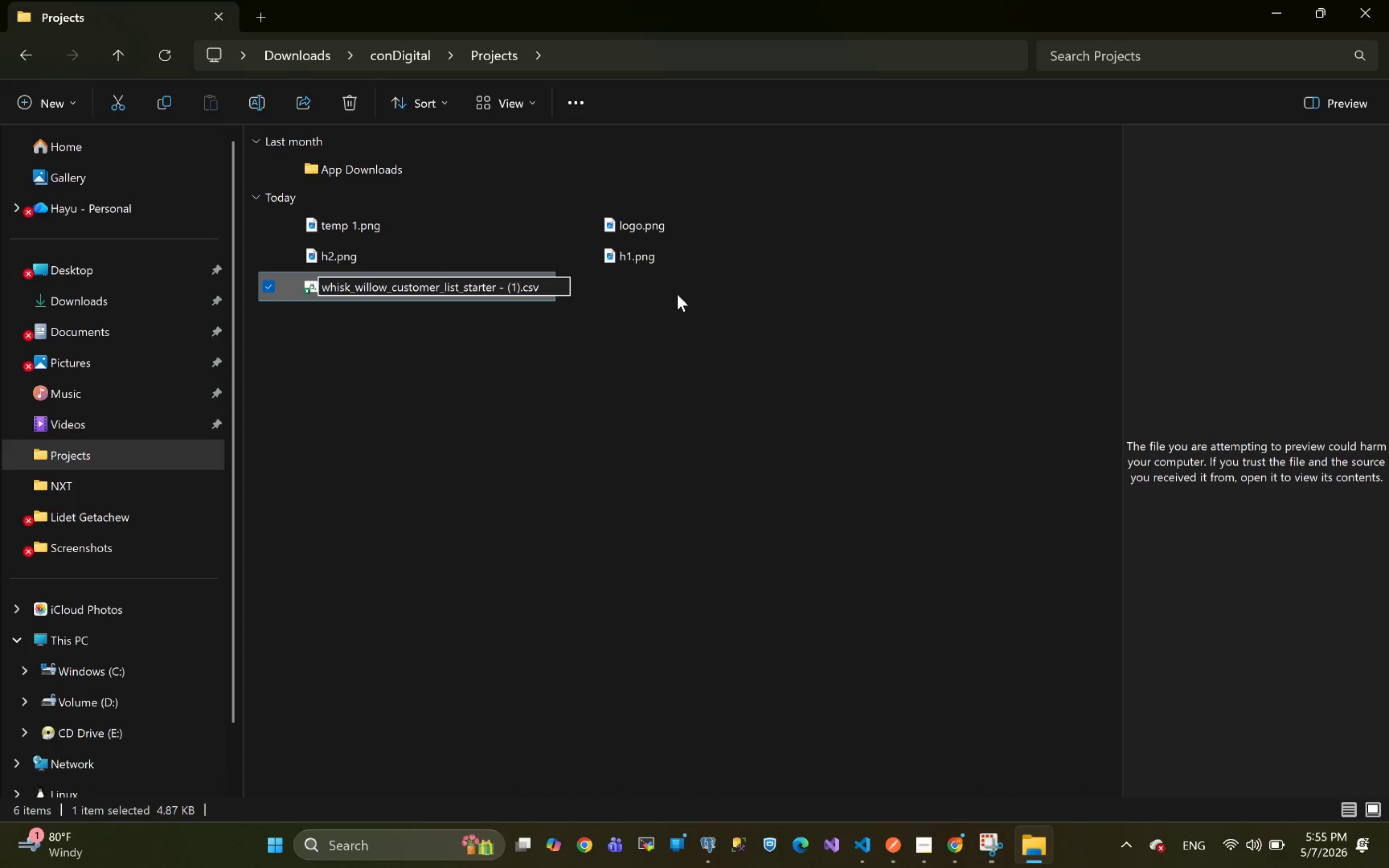 
key(Delete)
 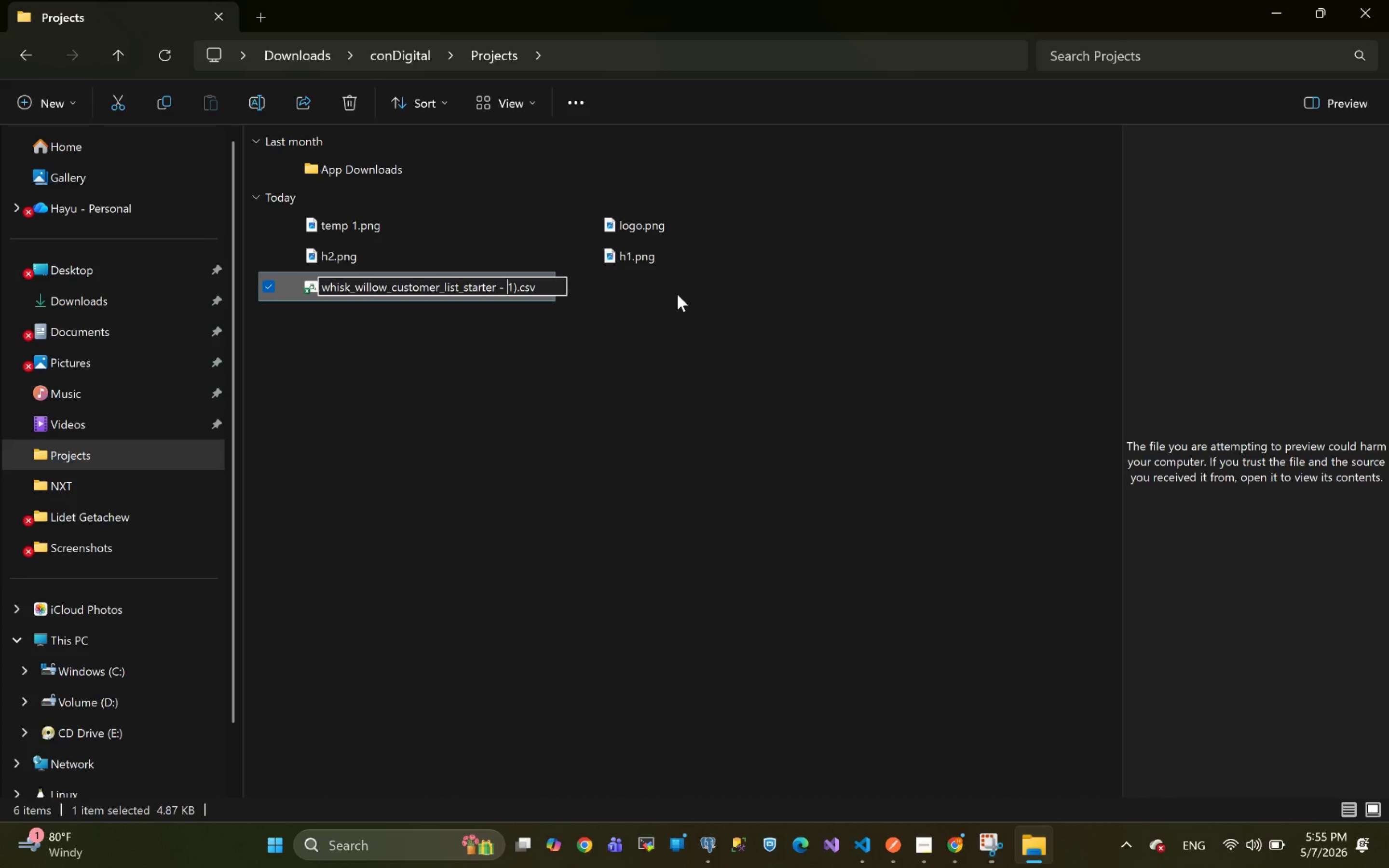 
key(Delete)
 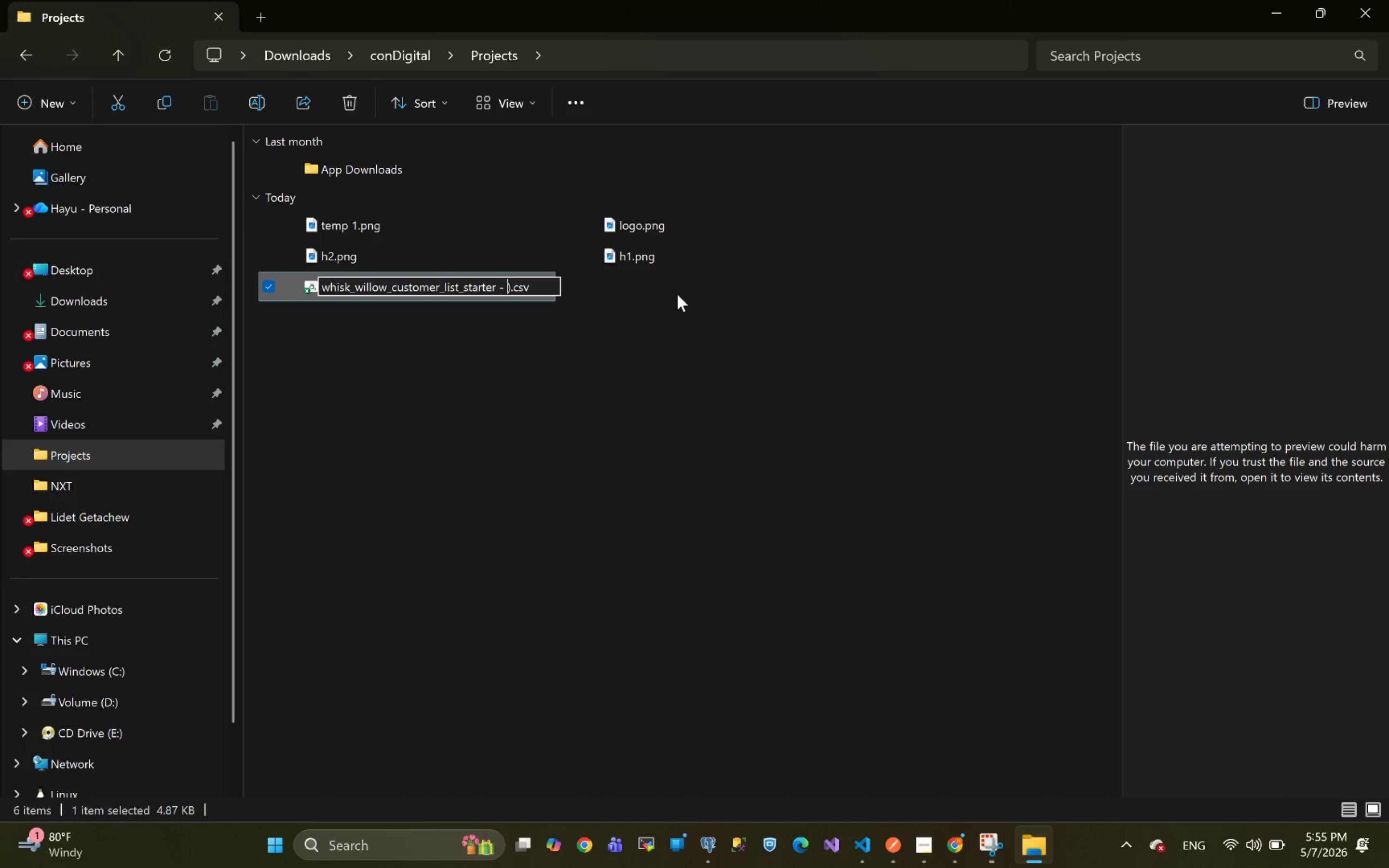 
key(Delete)
 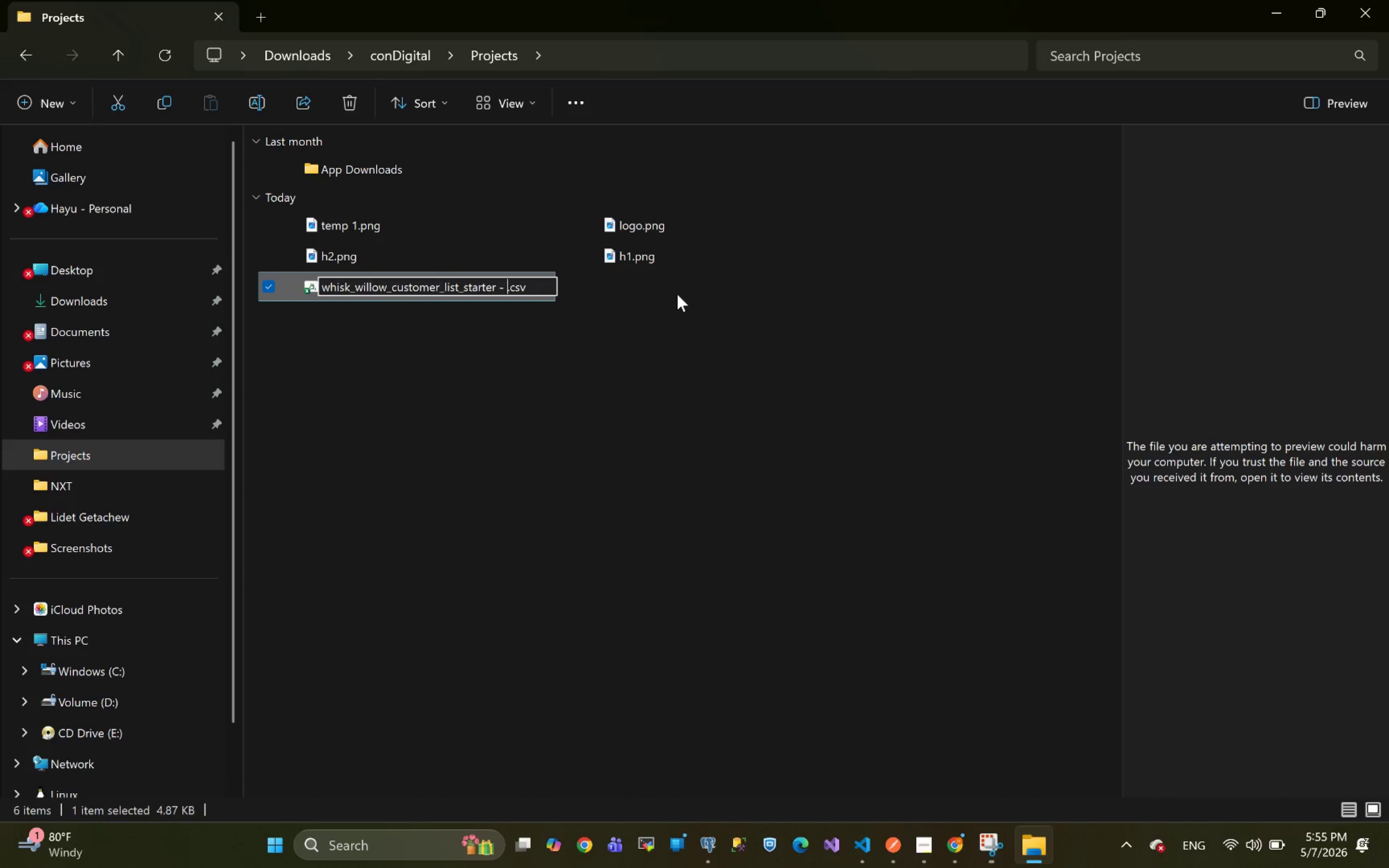 
key(Backspace)
 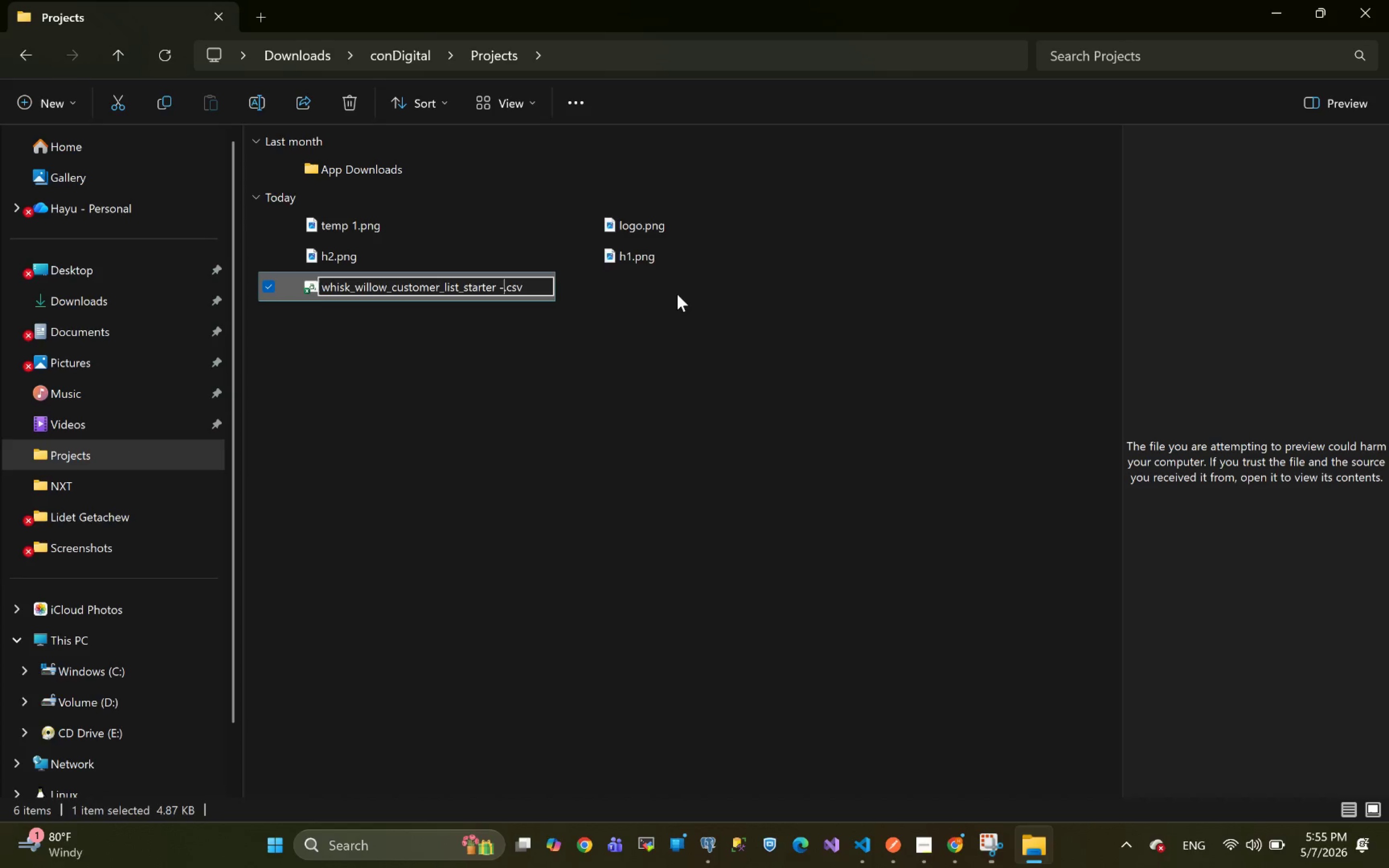 
key(Backspace)
 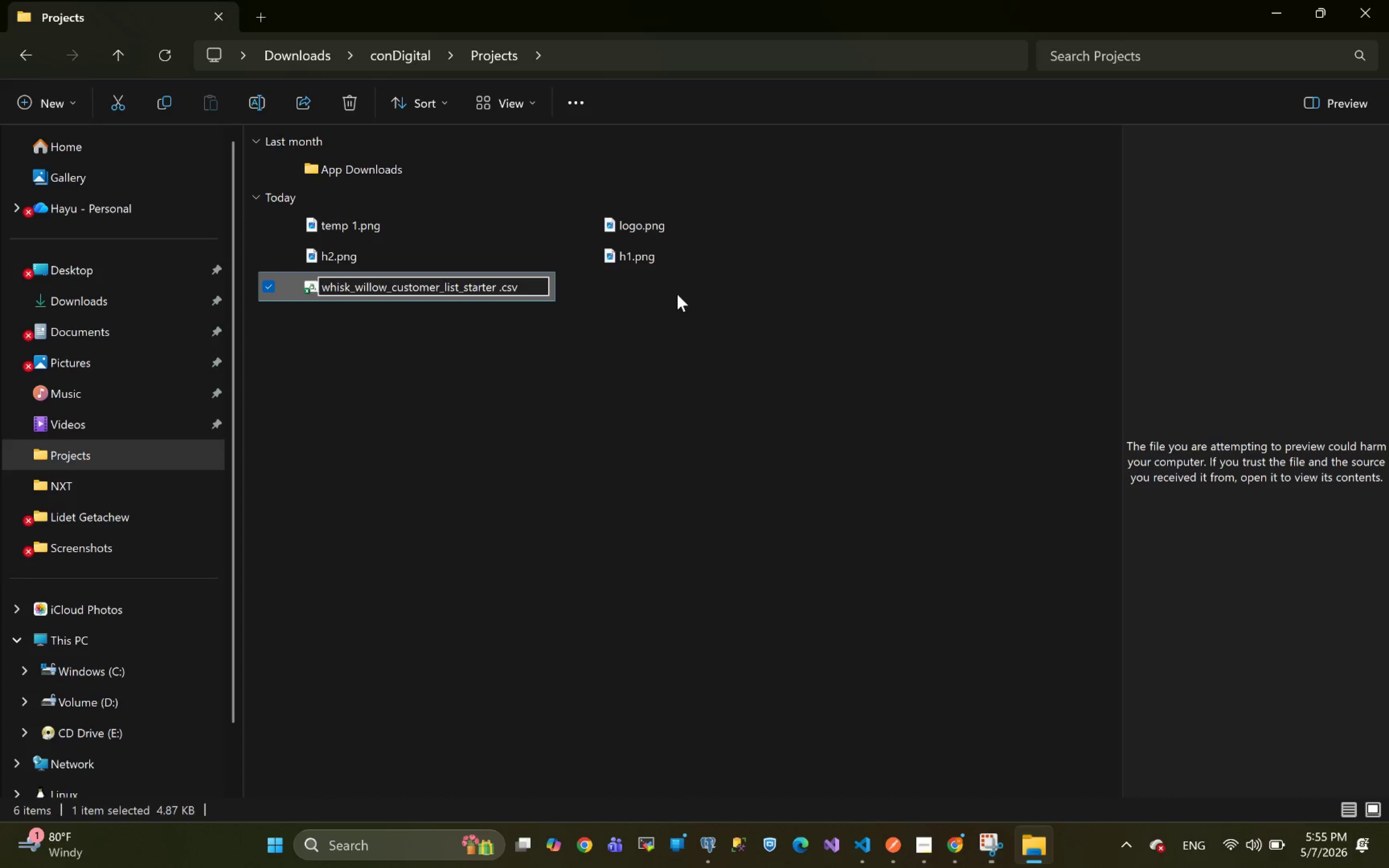 
key(Backspace)
 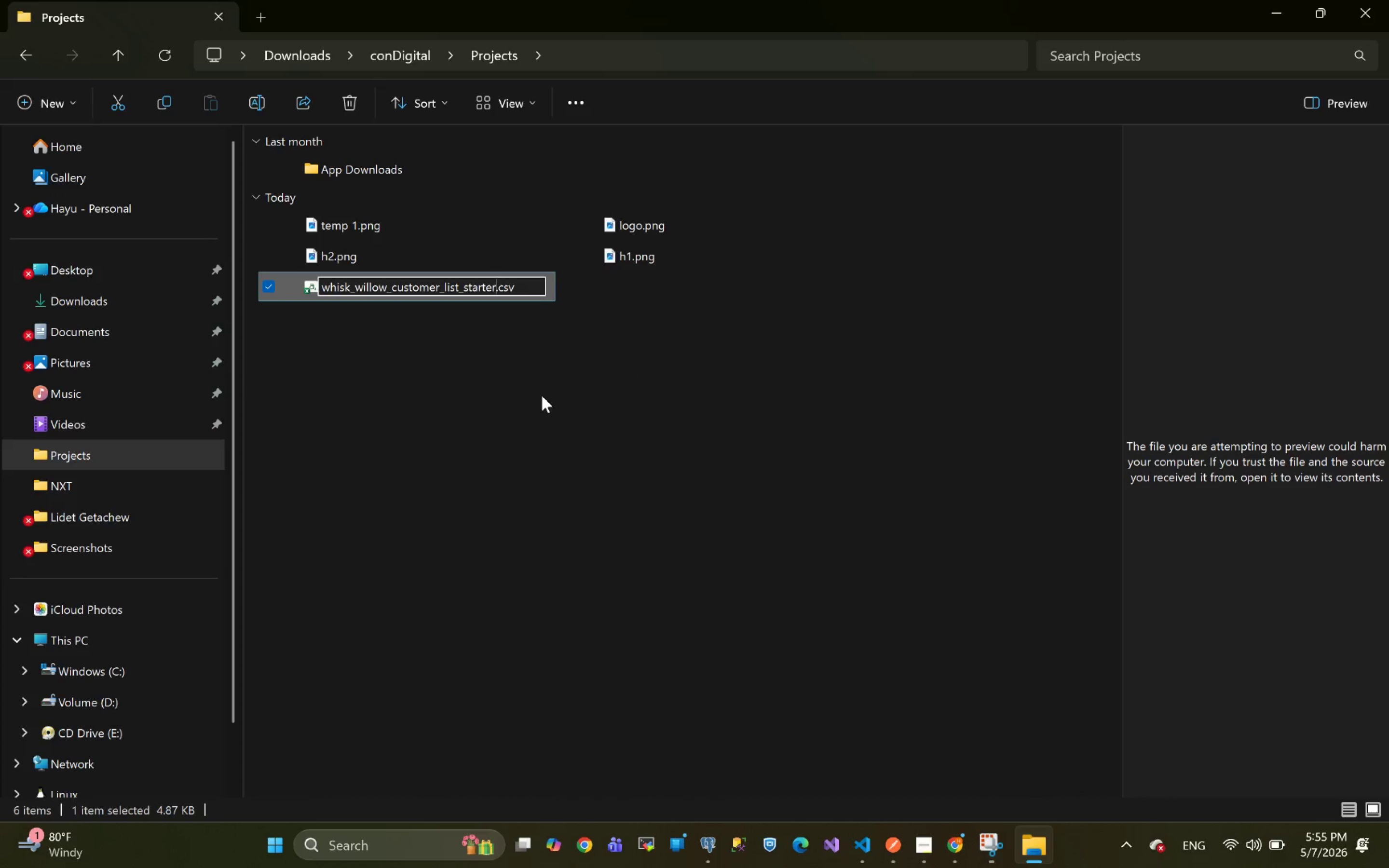 
left_click([542, 395])
 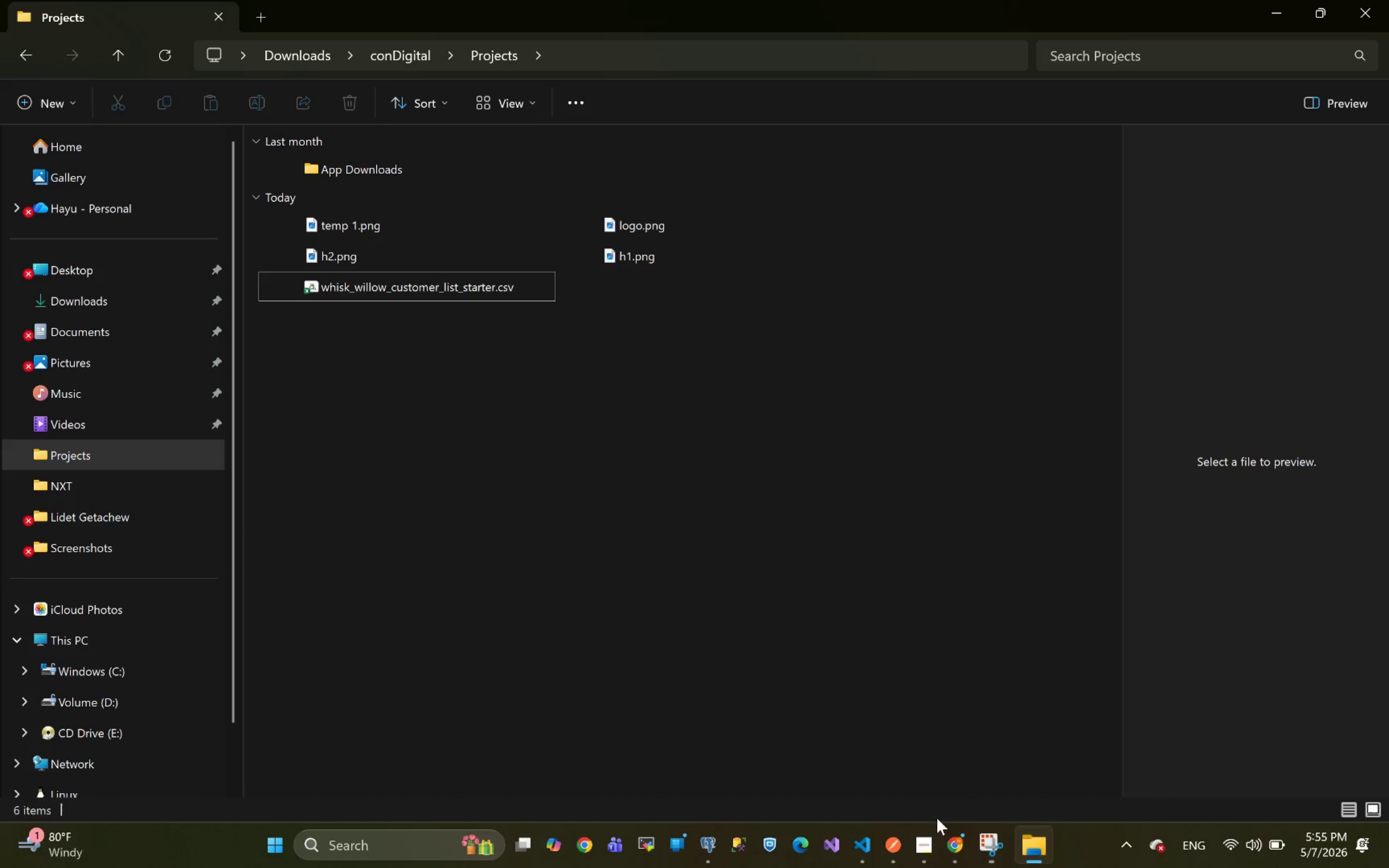 
left_click([959, 850])
 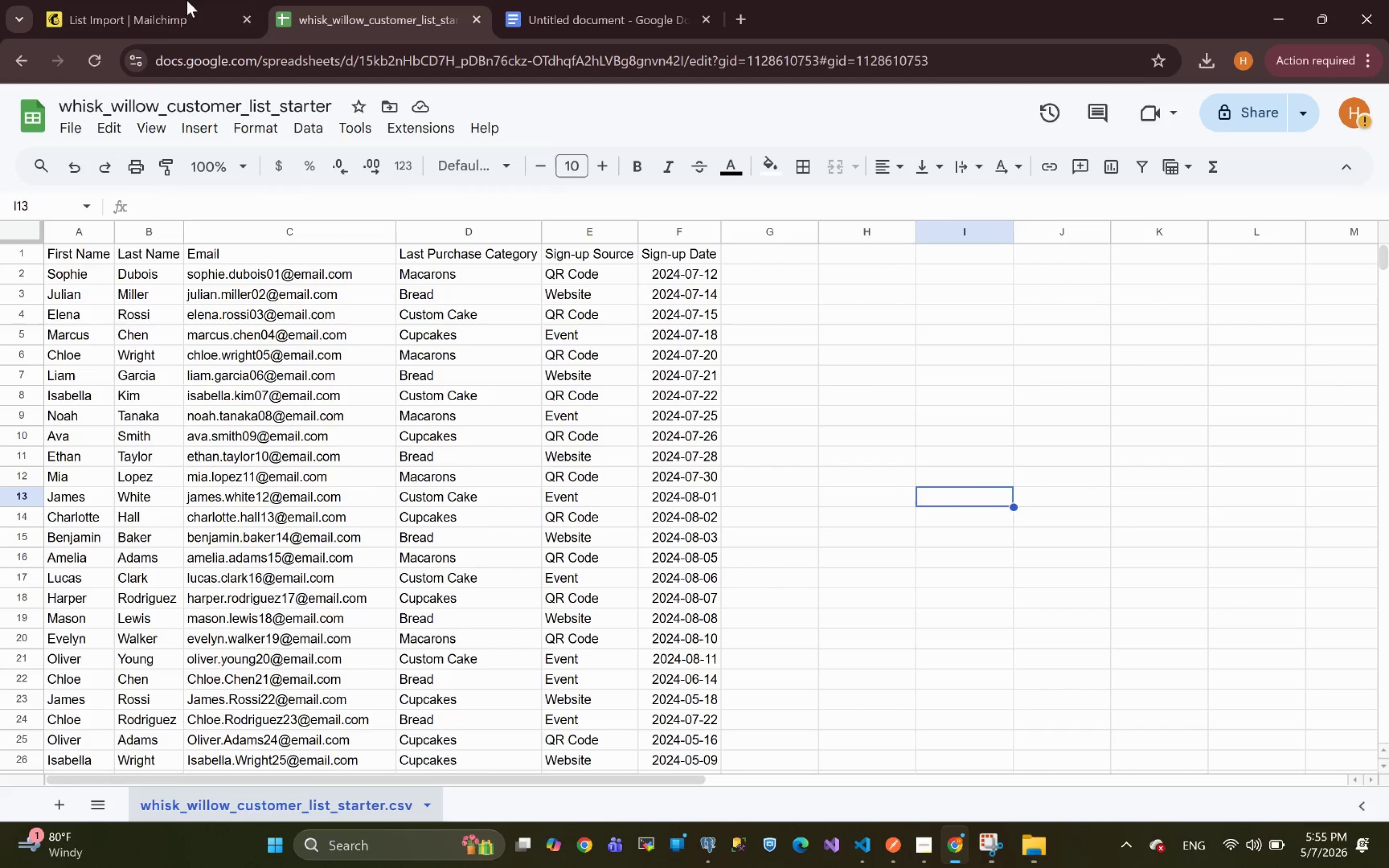 
left_click([163, 6])
 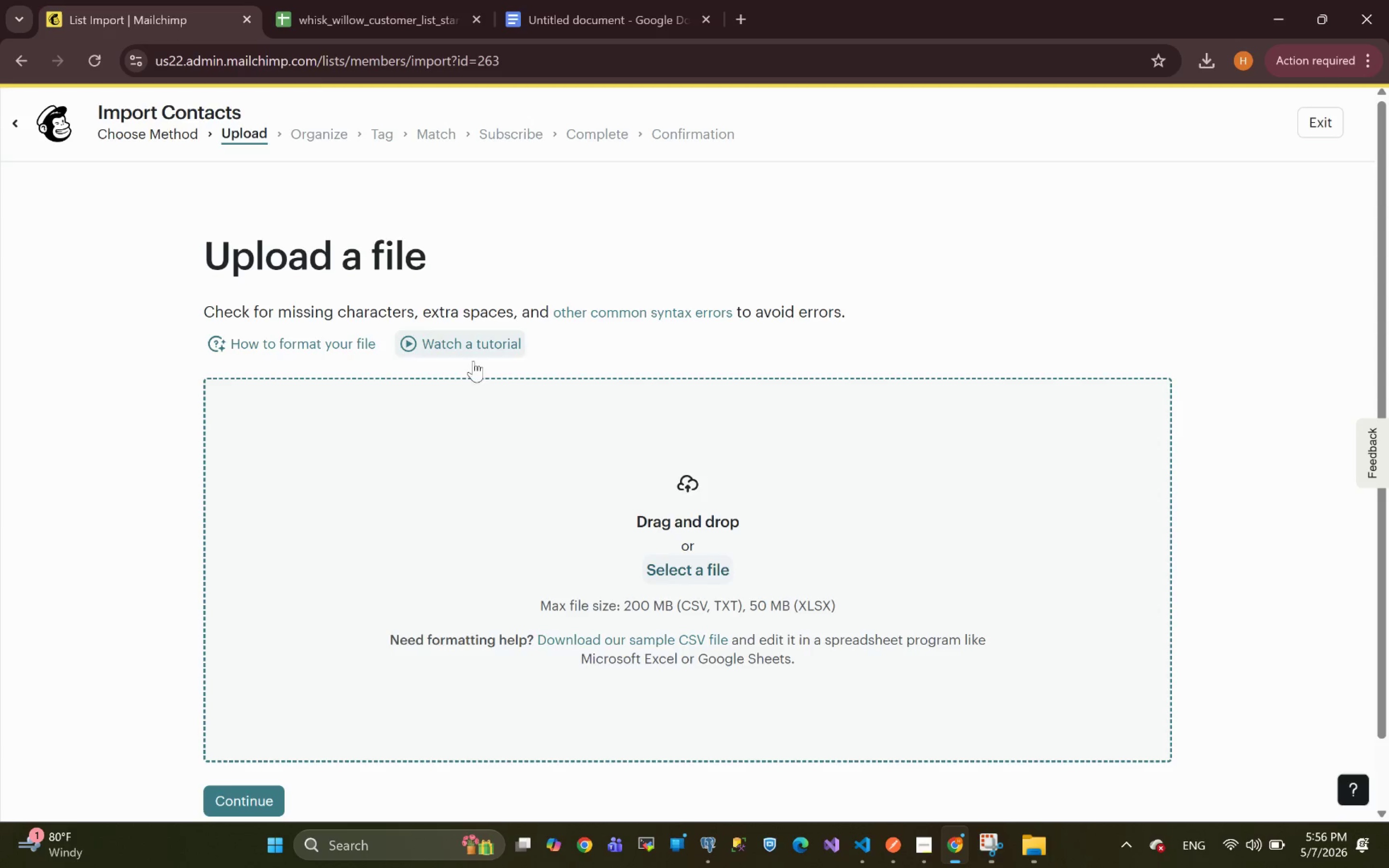 
left_click([688, 576])
 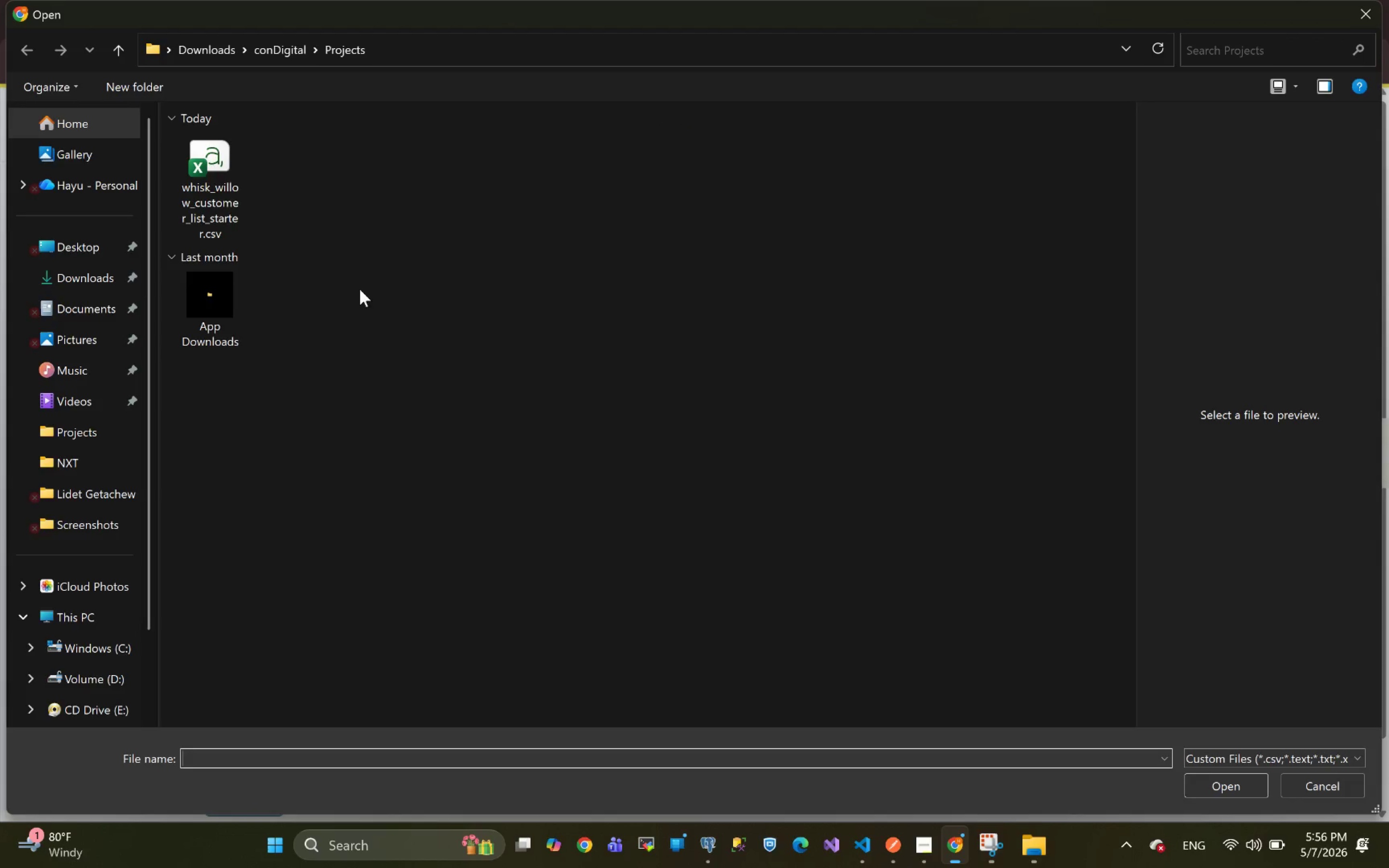 
left_click([221, 191])
 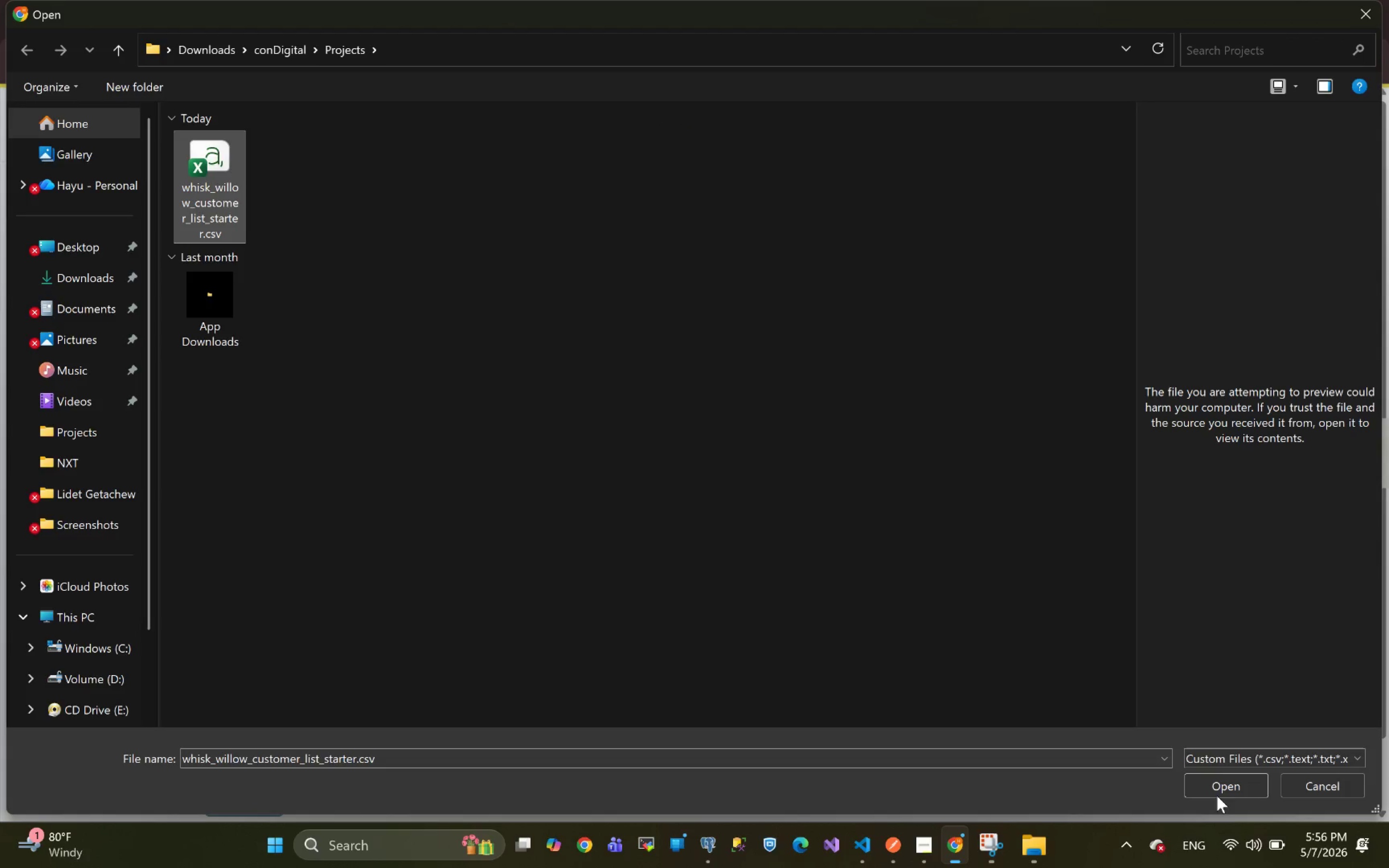 
left_click([1214, 783])
 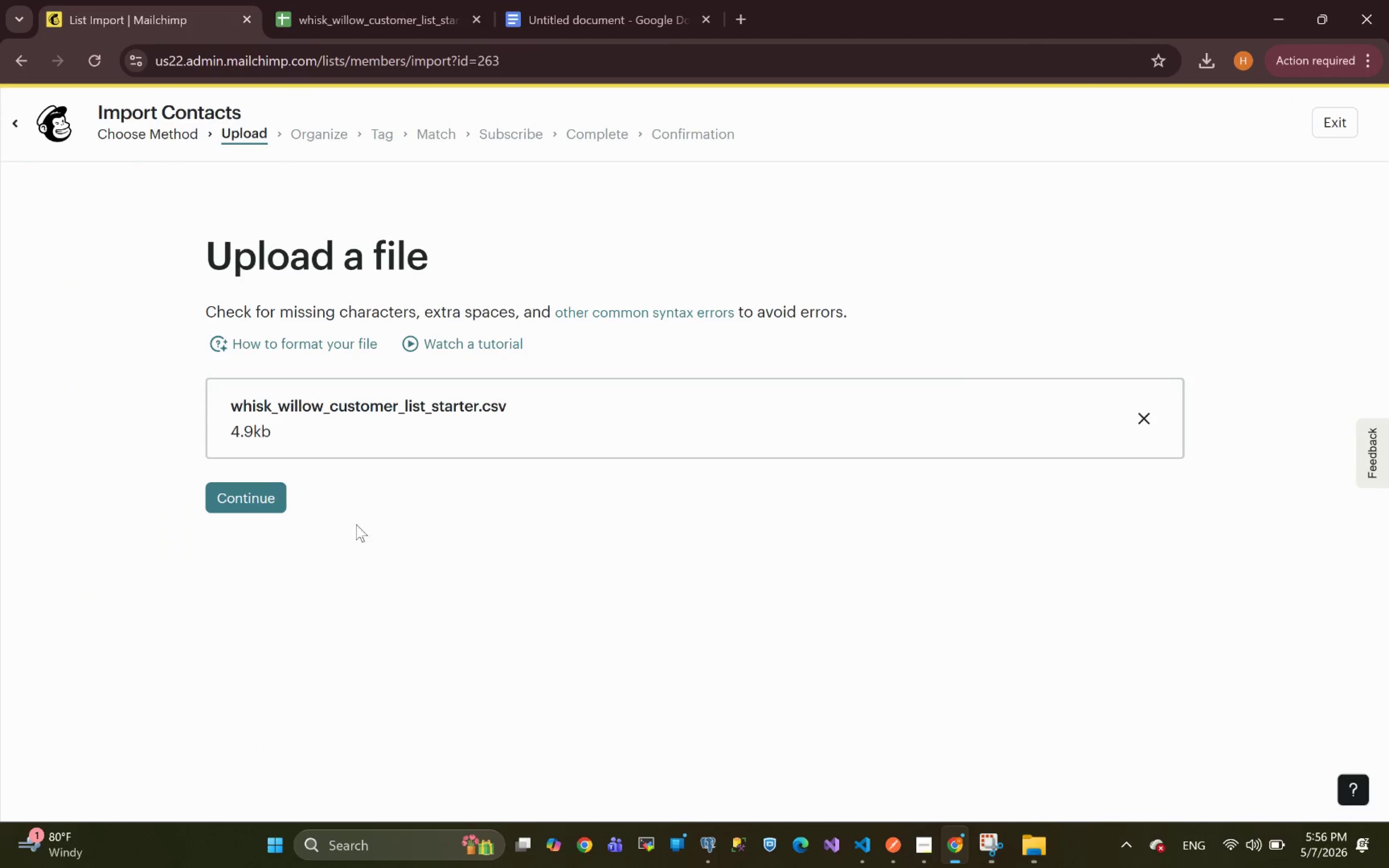 
left_click([245, 493])
 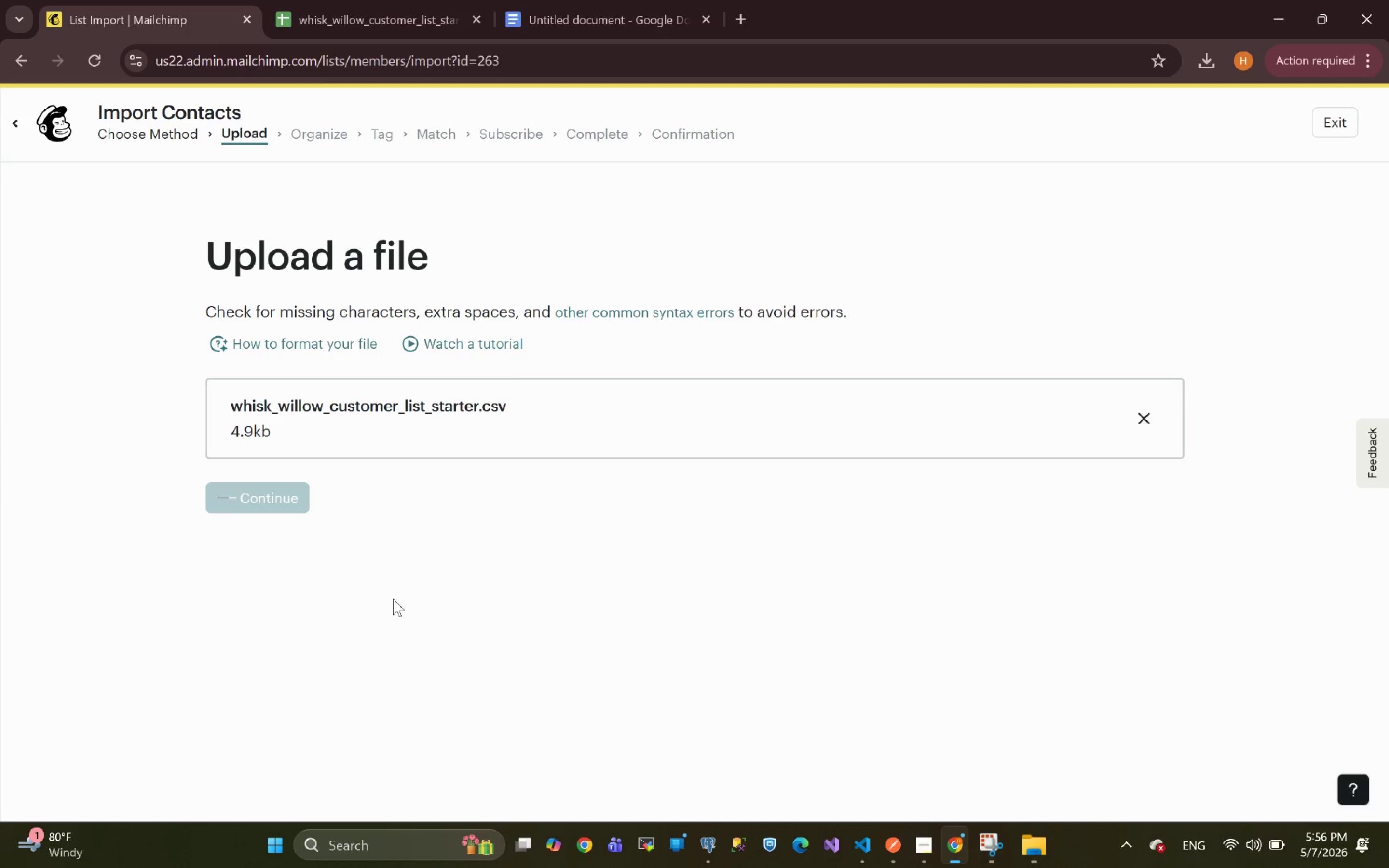 
wait(7.18)
 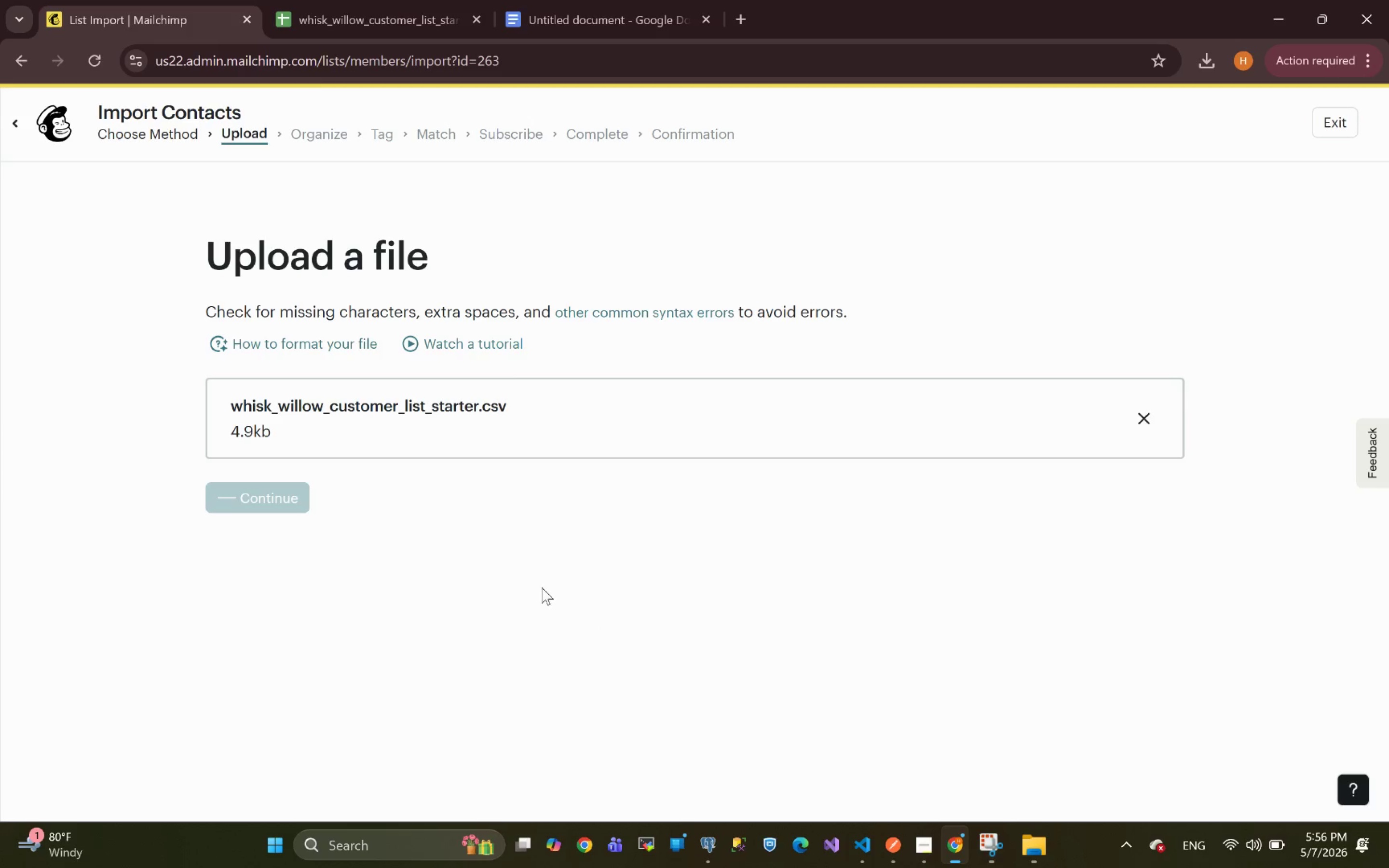 
left_click([223, 534])
 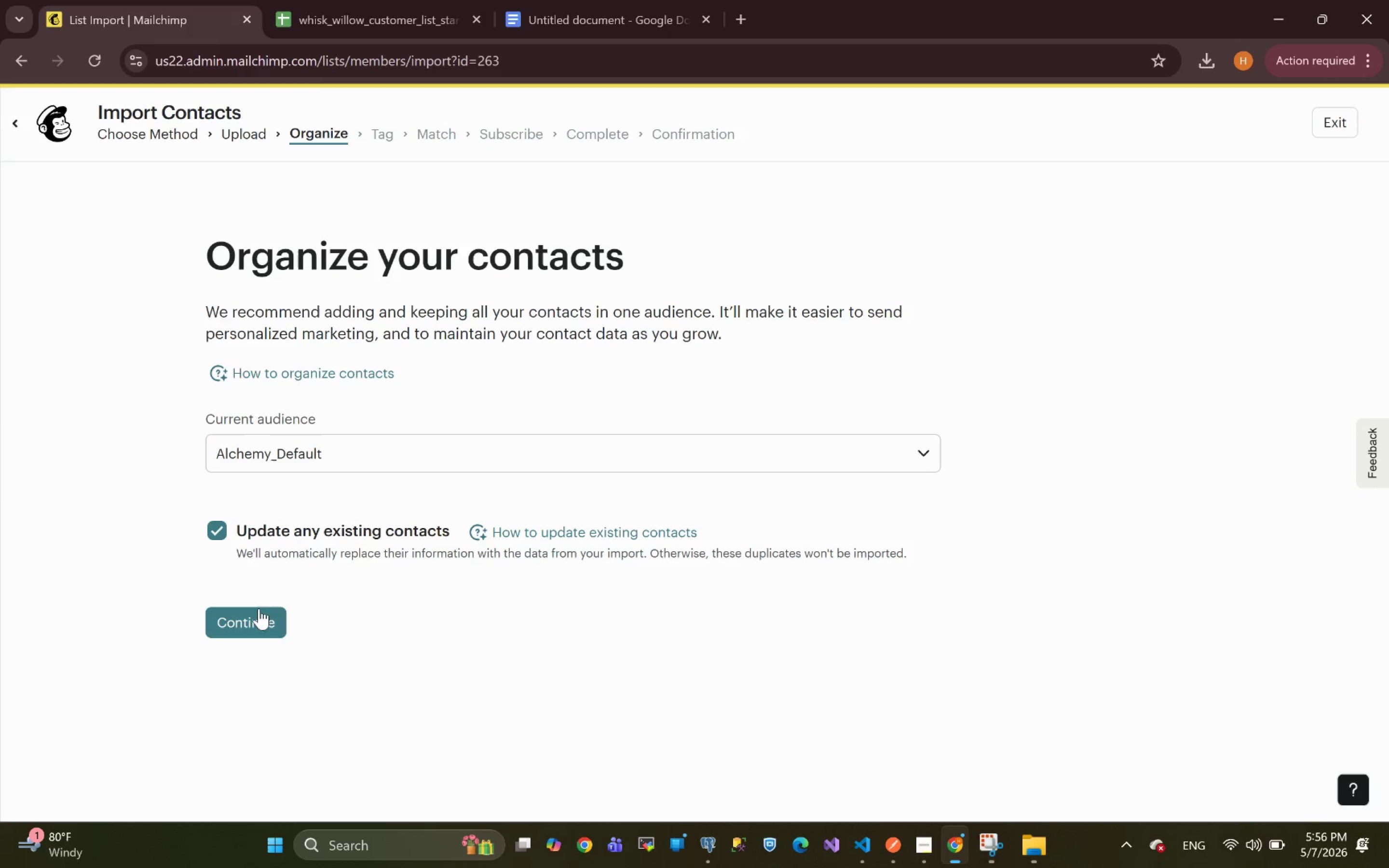 
left_click([256, 619])
 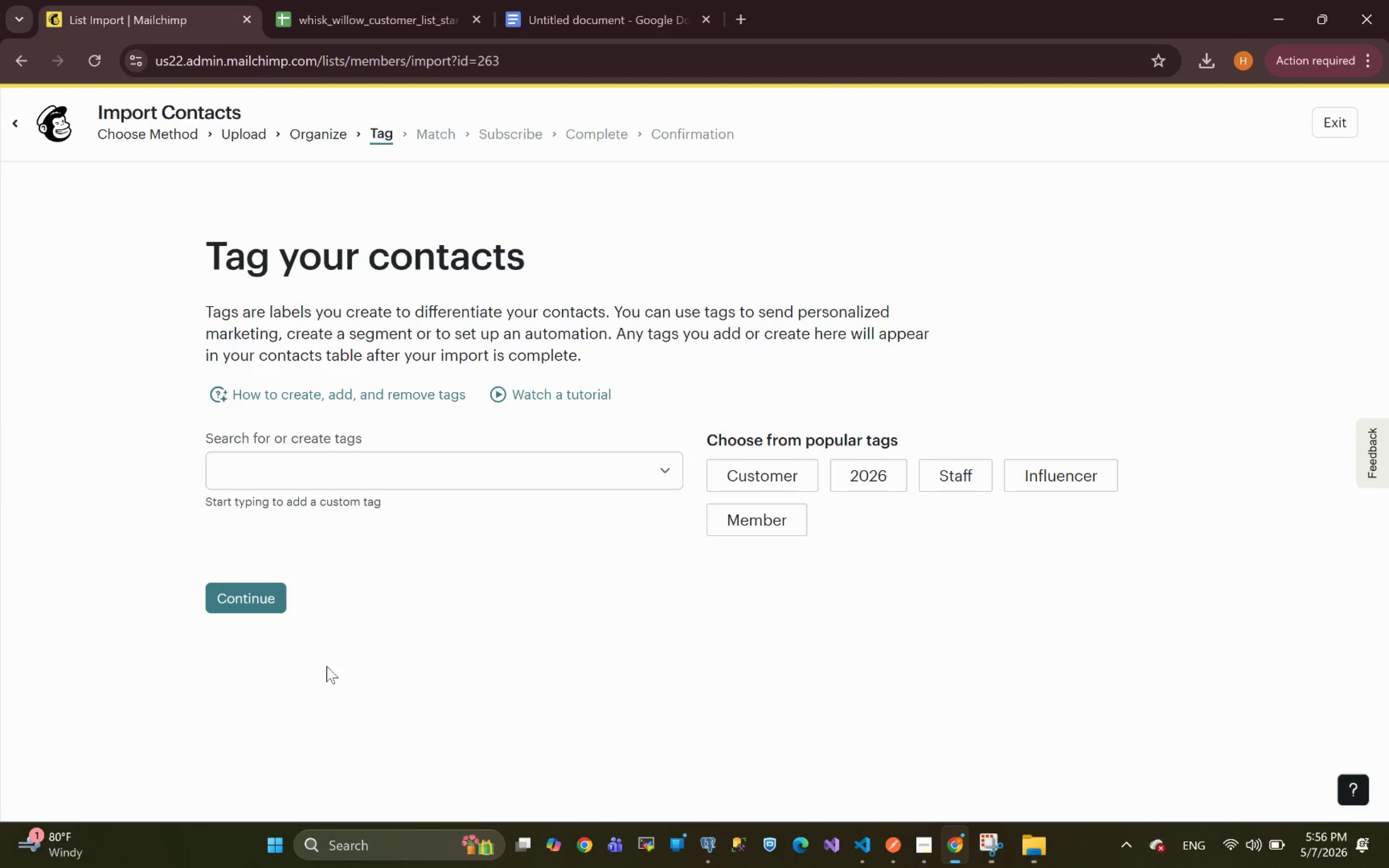 
left_click([331, 479])
 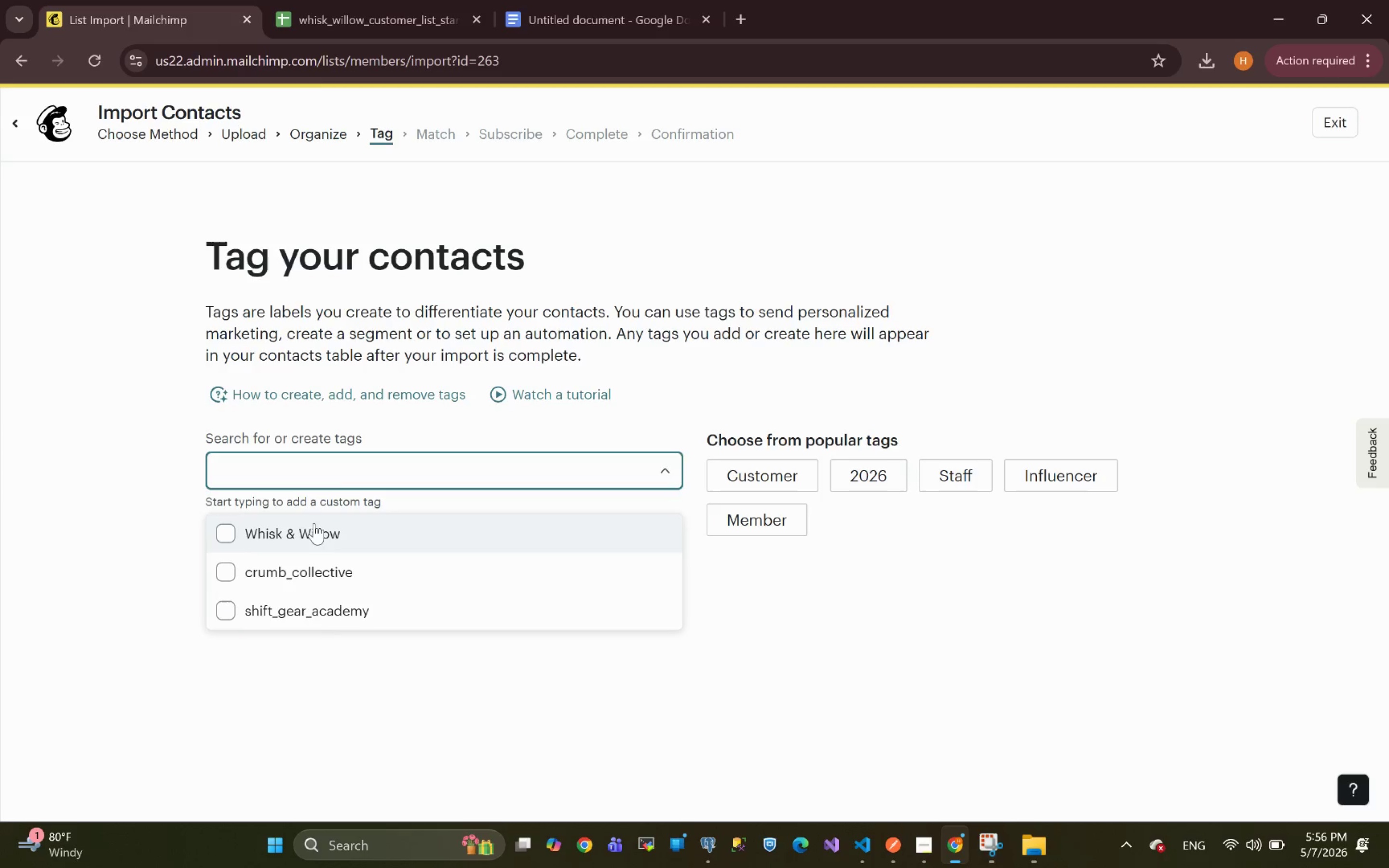 
left_click([309, 529])
 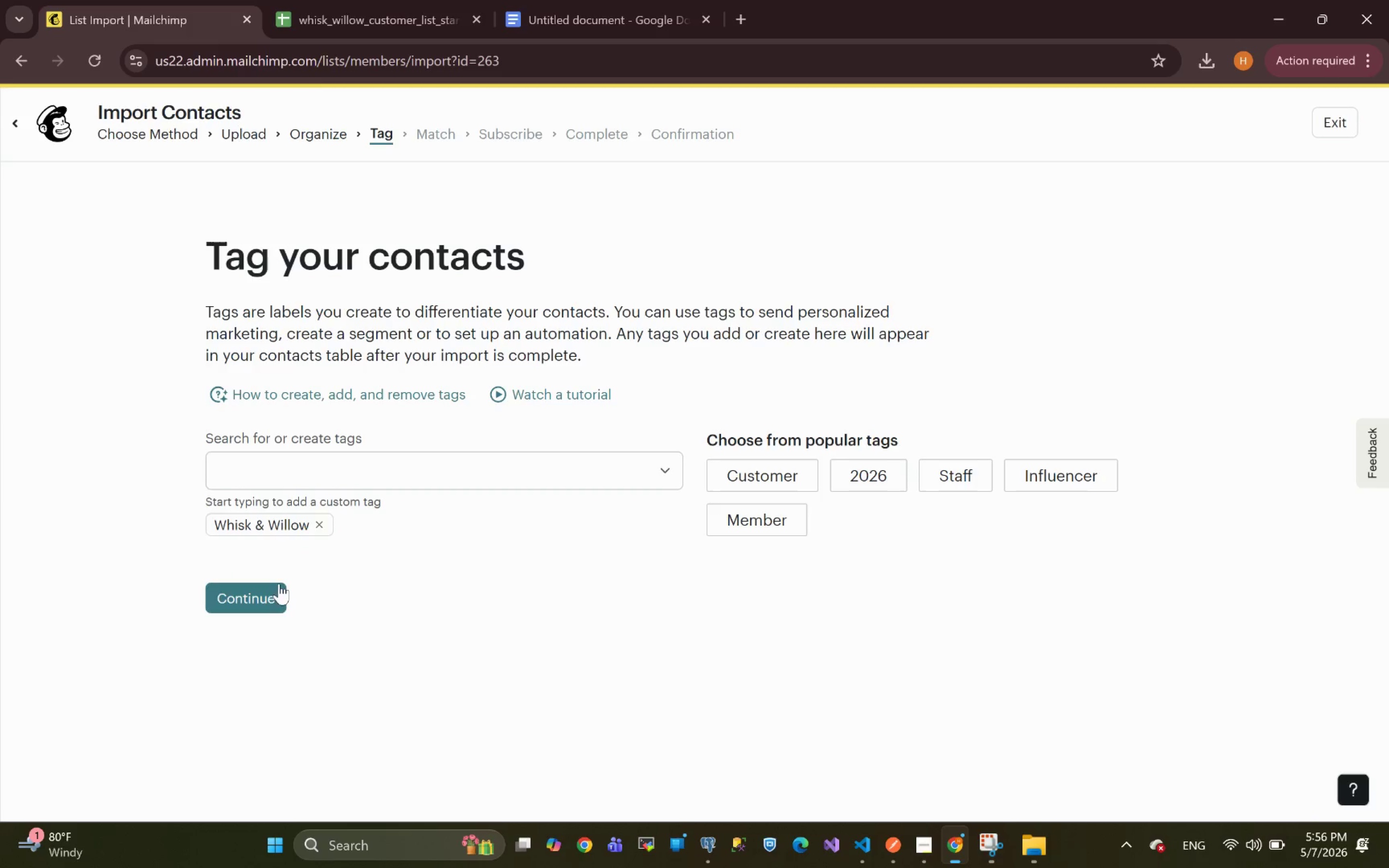 
left_click([261, 588])
 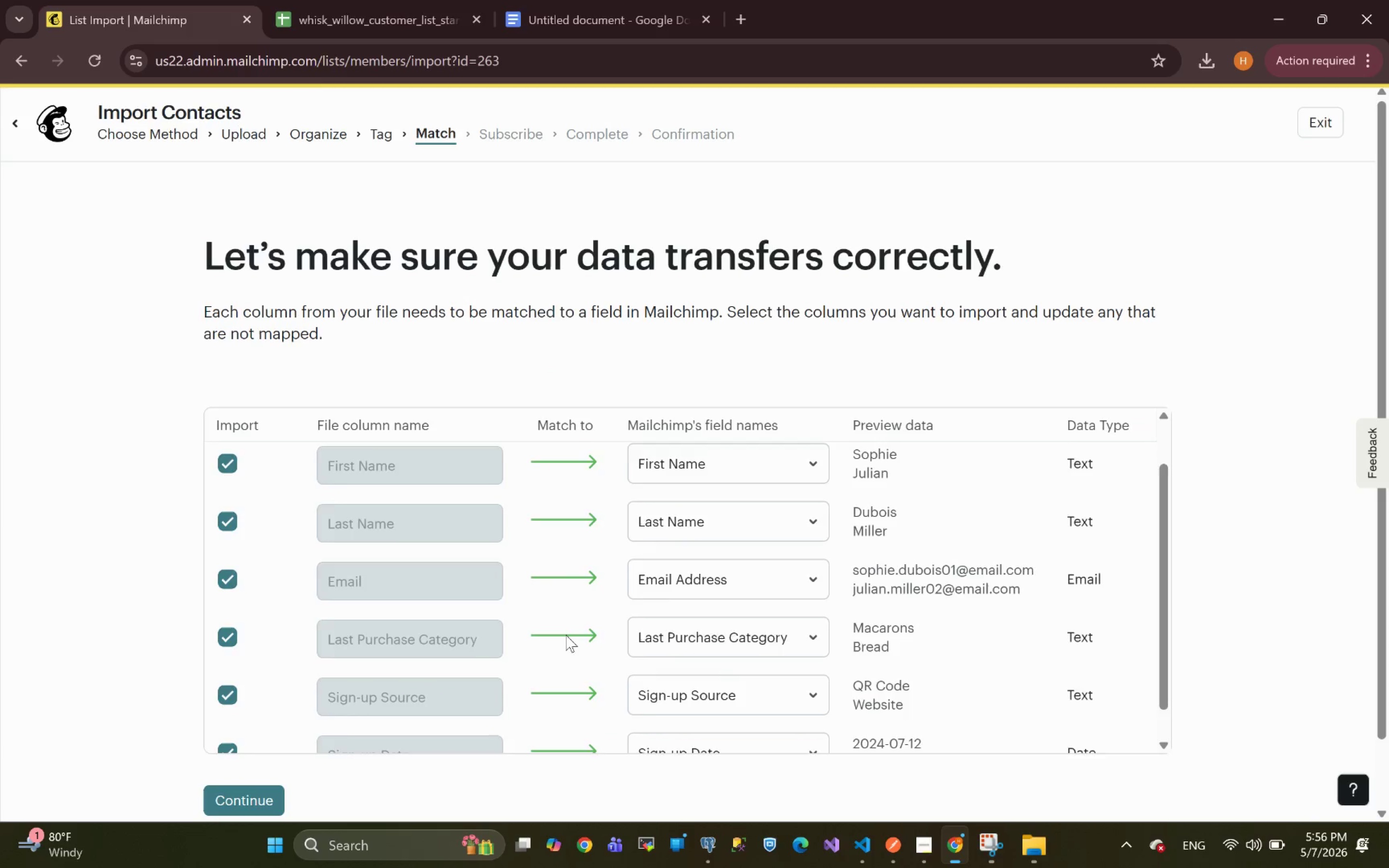 
wait(8.34)
 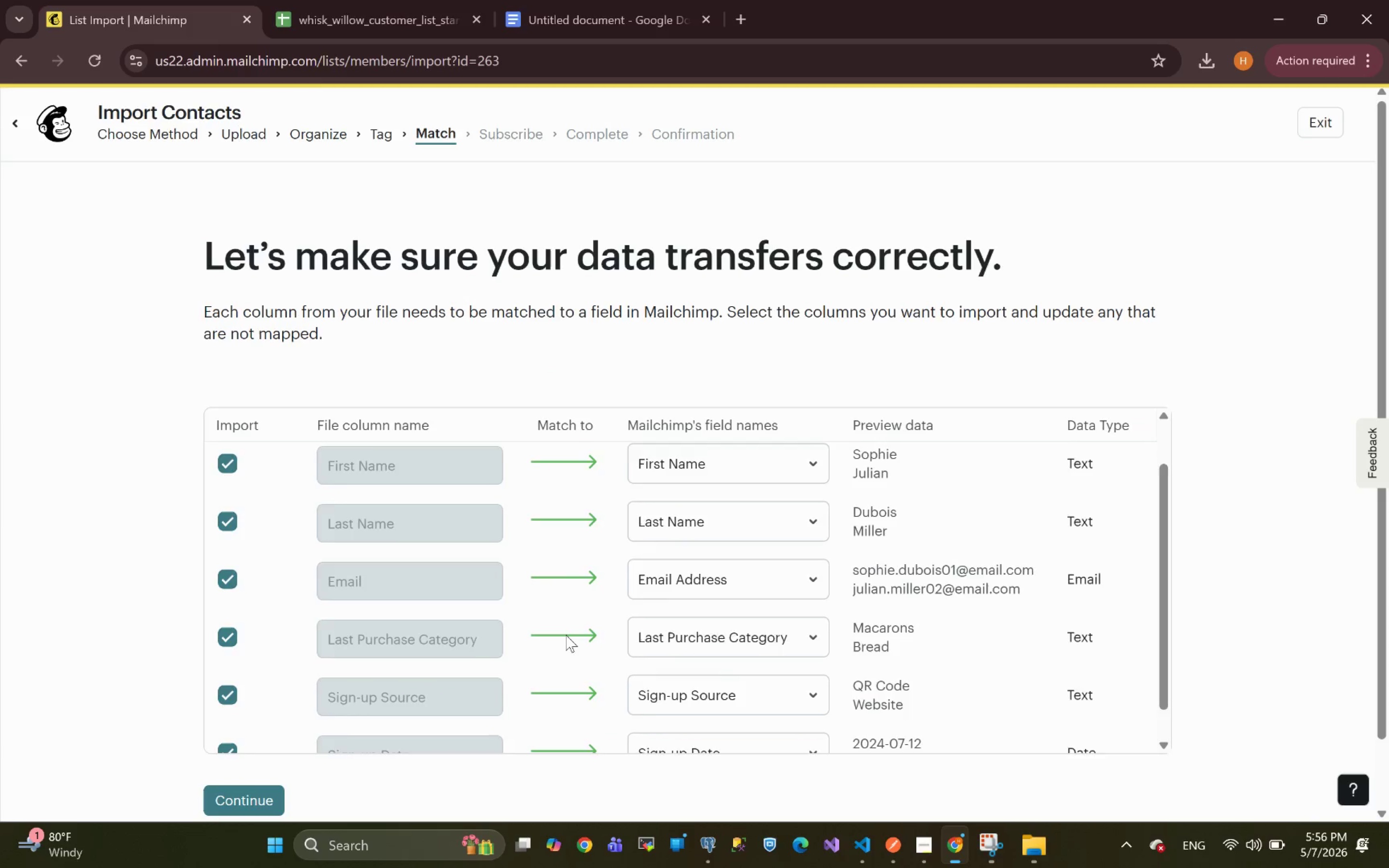 
left_click([224, 724])
 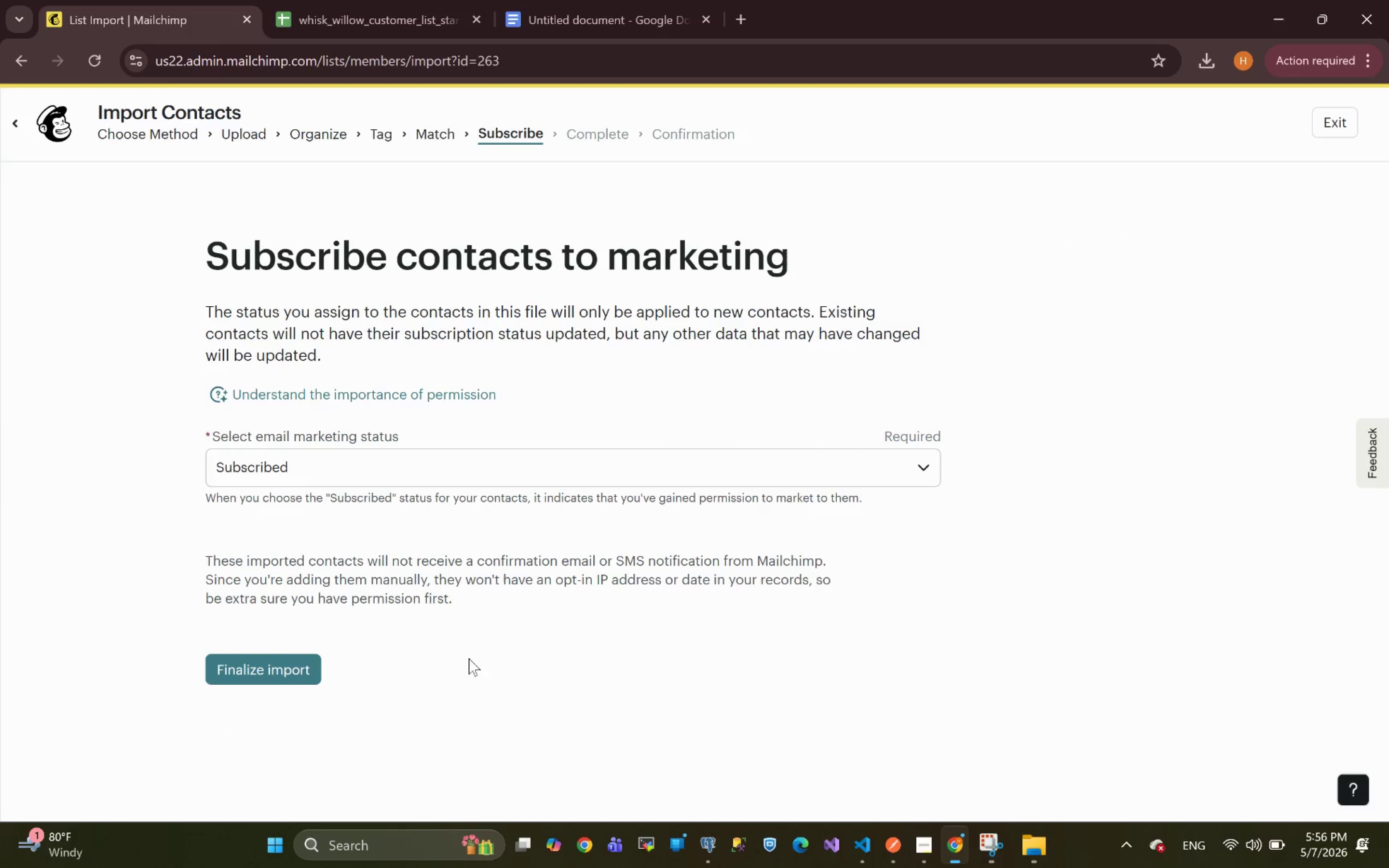 
left_click([265, 662])
 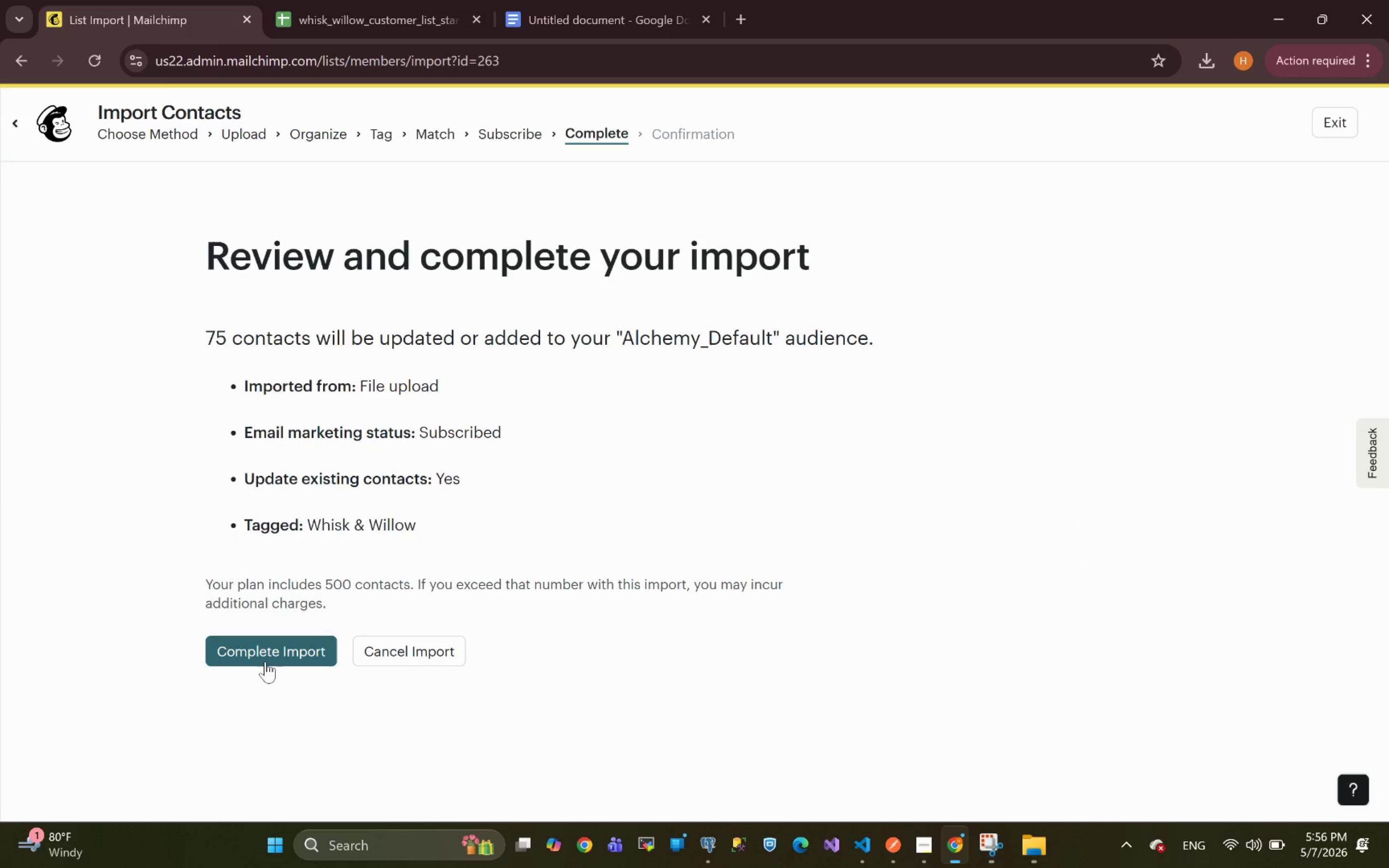 
wait(13.48)
 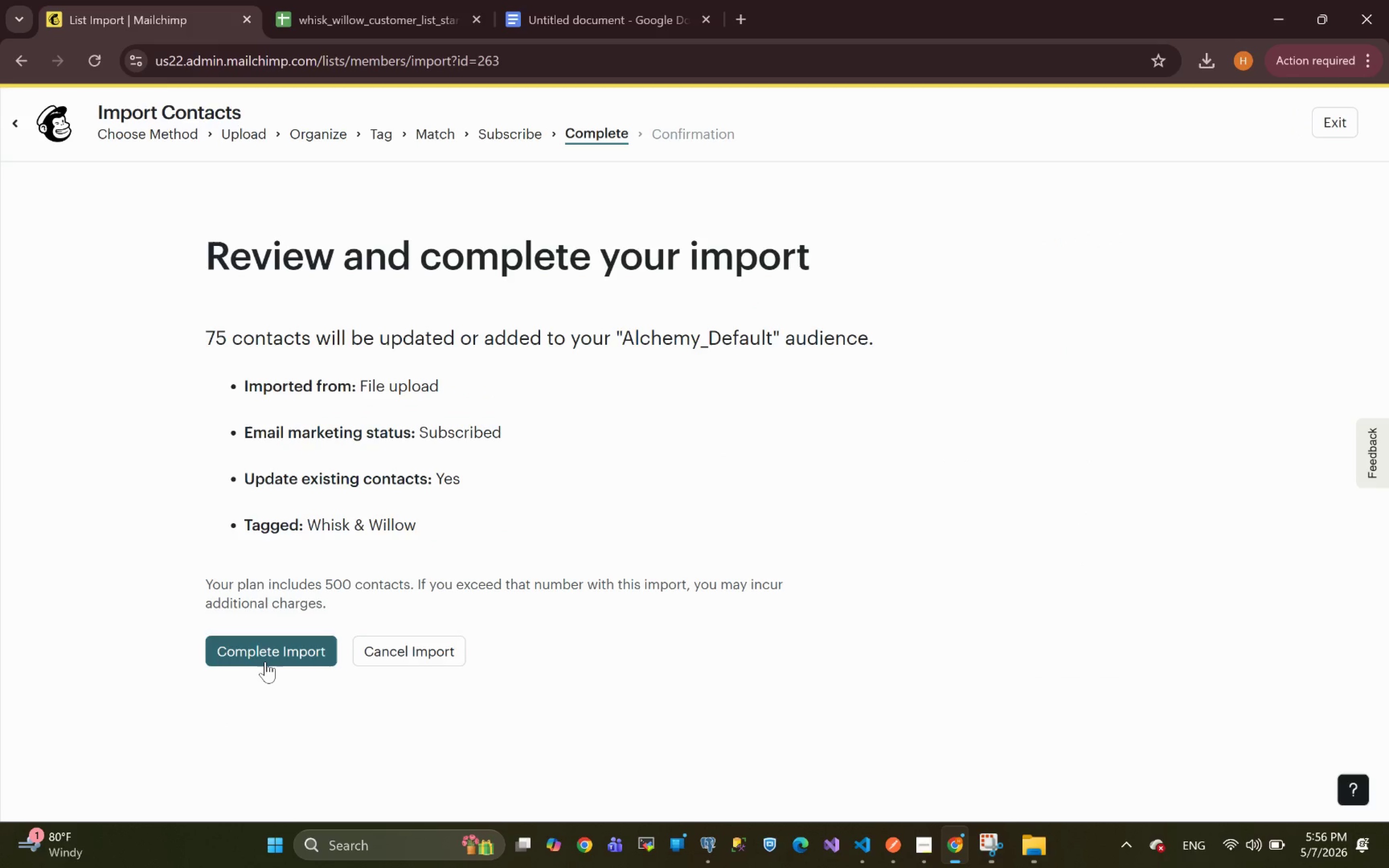 
left_click([255, 648])
 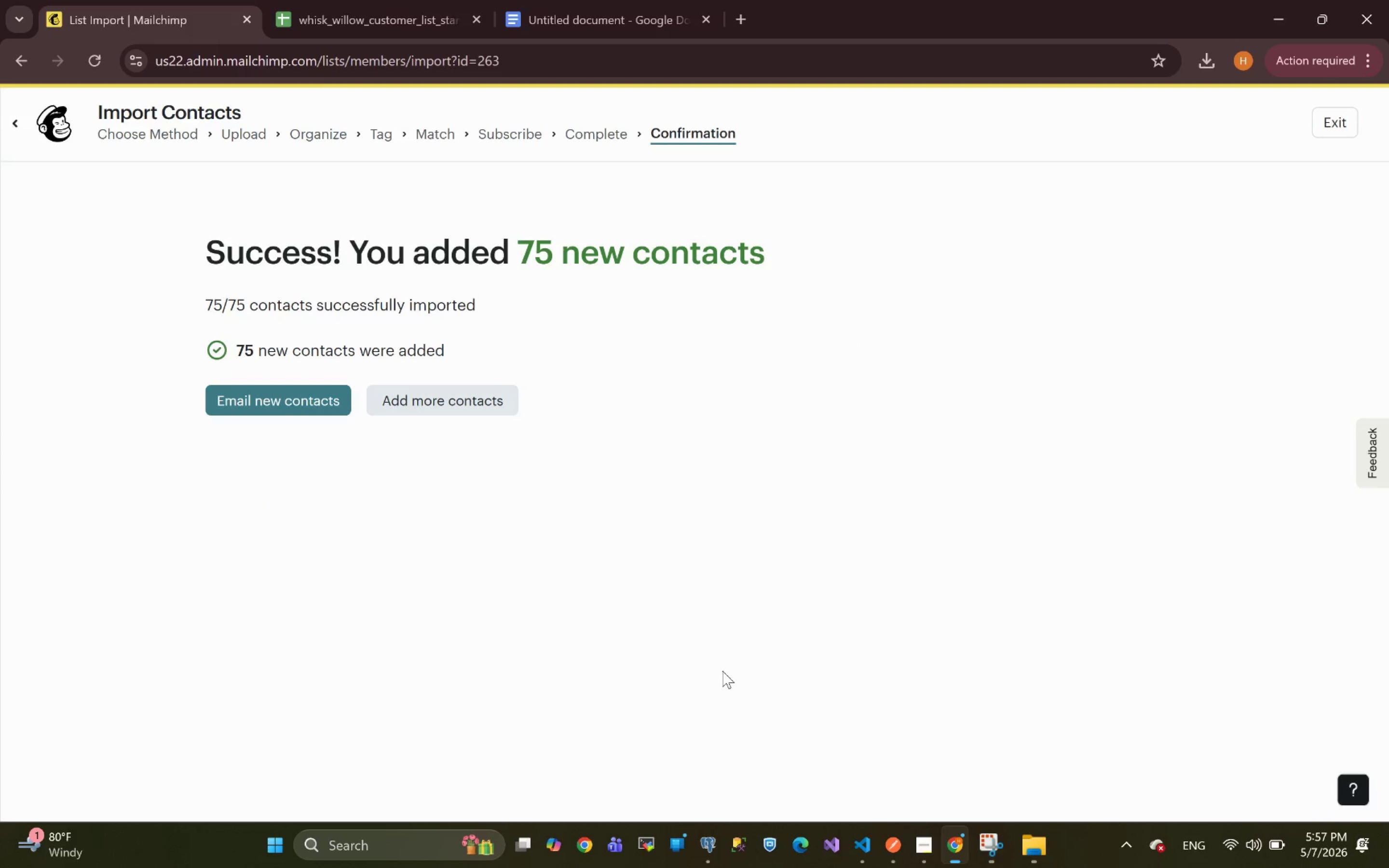 
wait(17.78)
 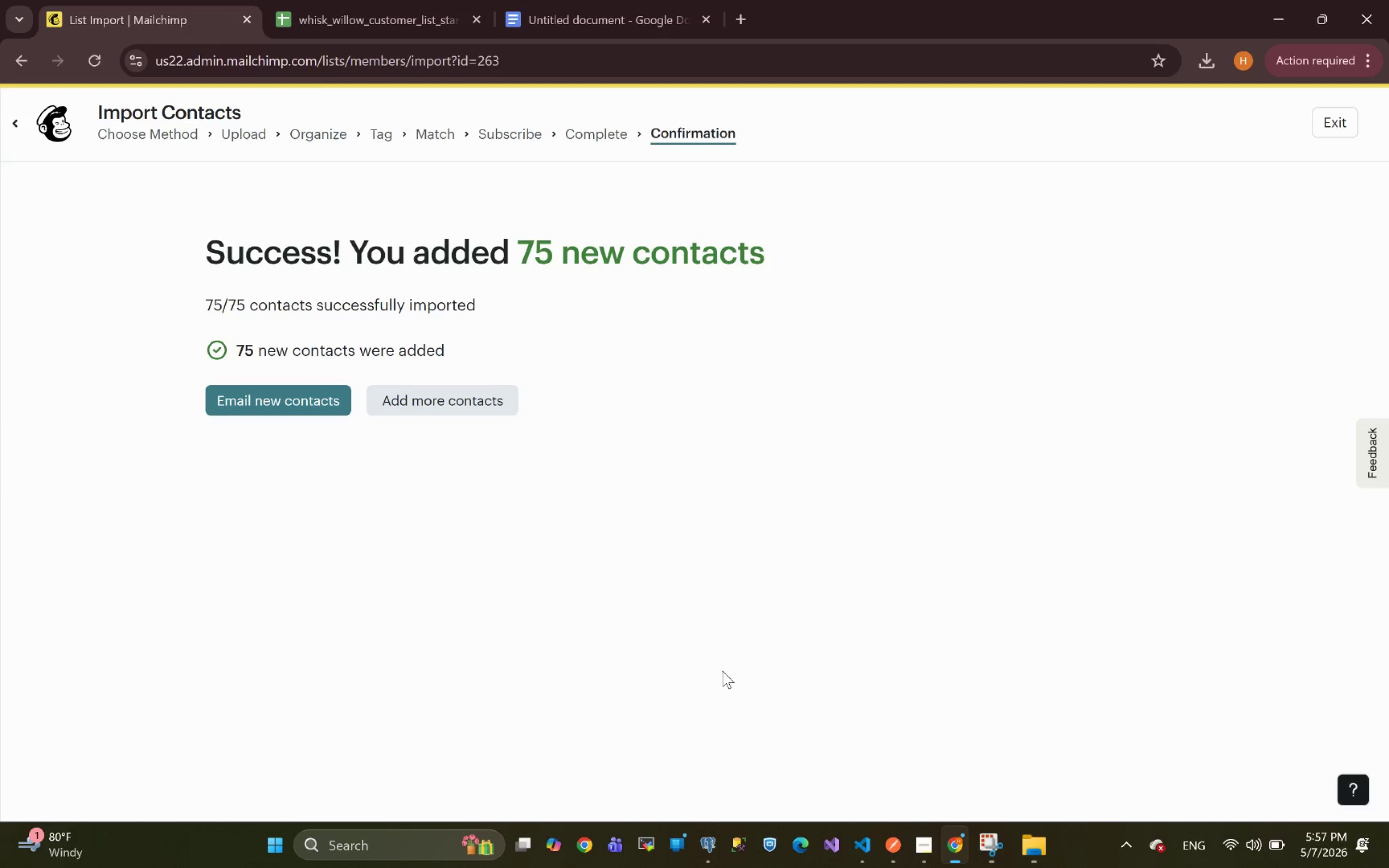 
left_click([1336, 126])
 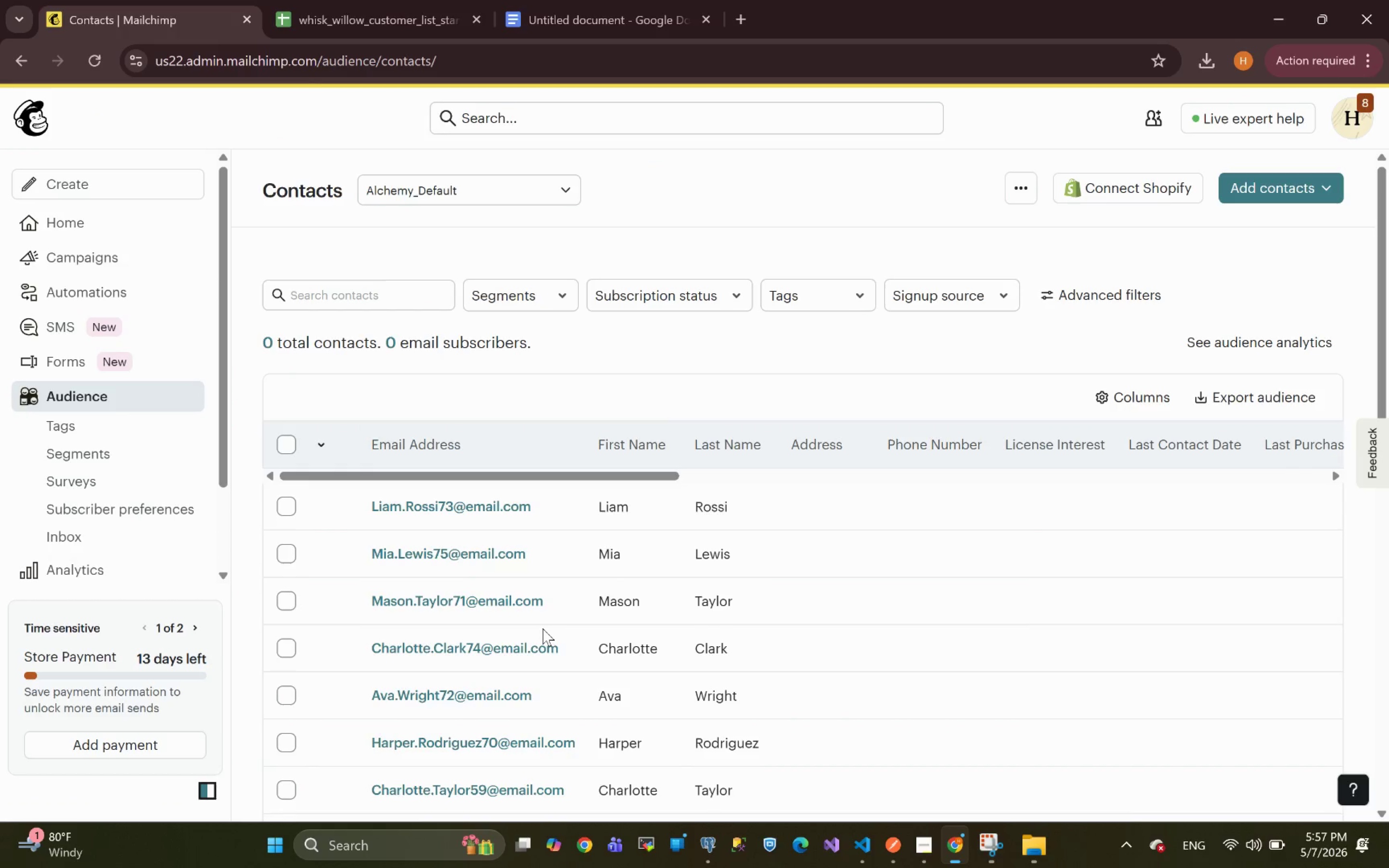 
wait(7.26)
 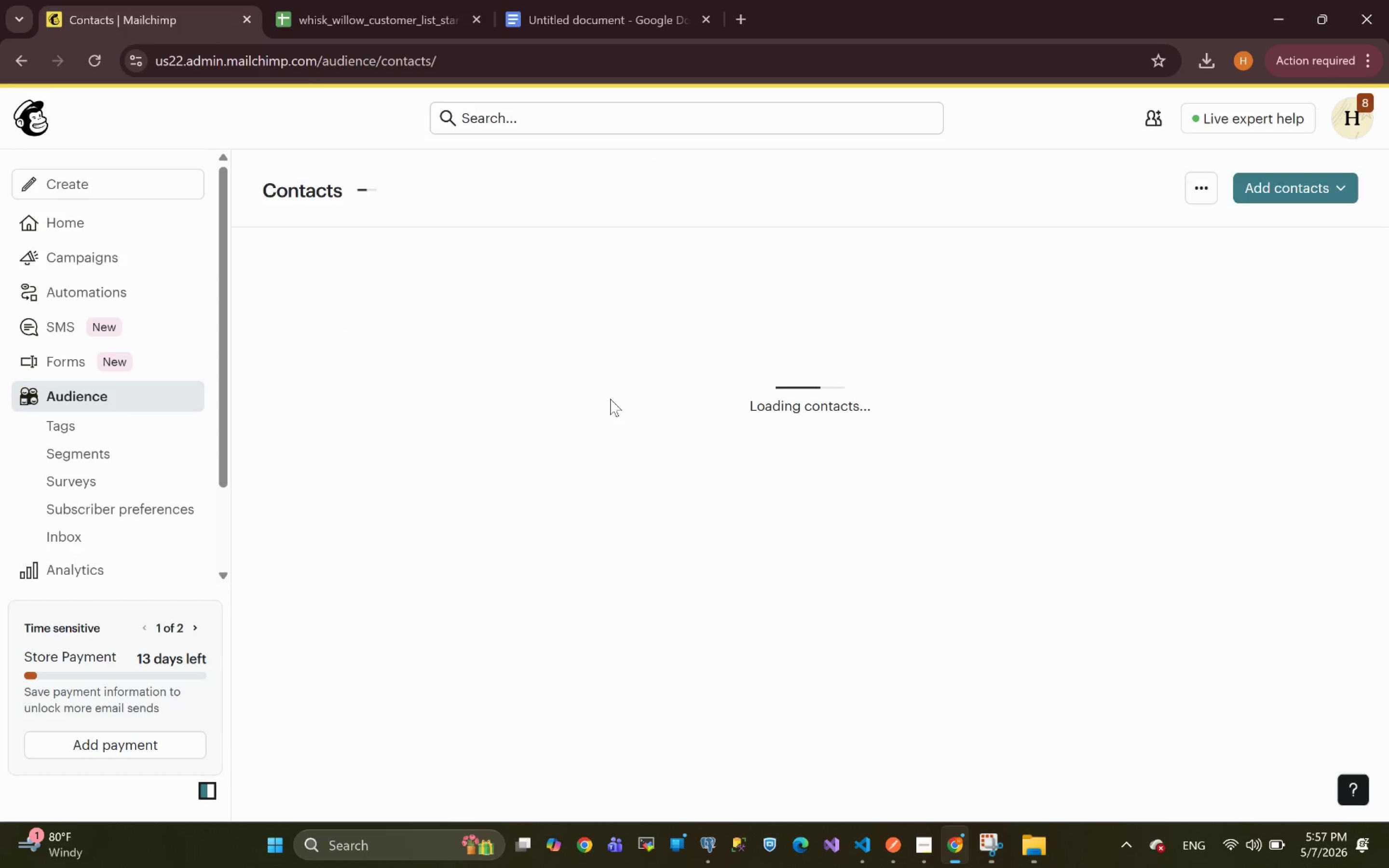 
mouse_move([805, 526])
 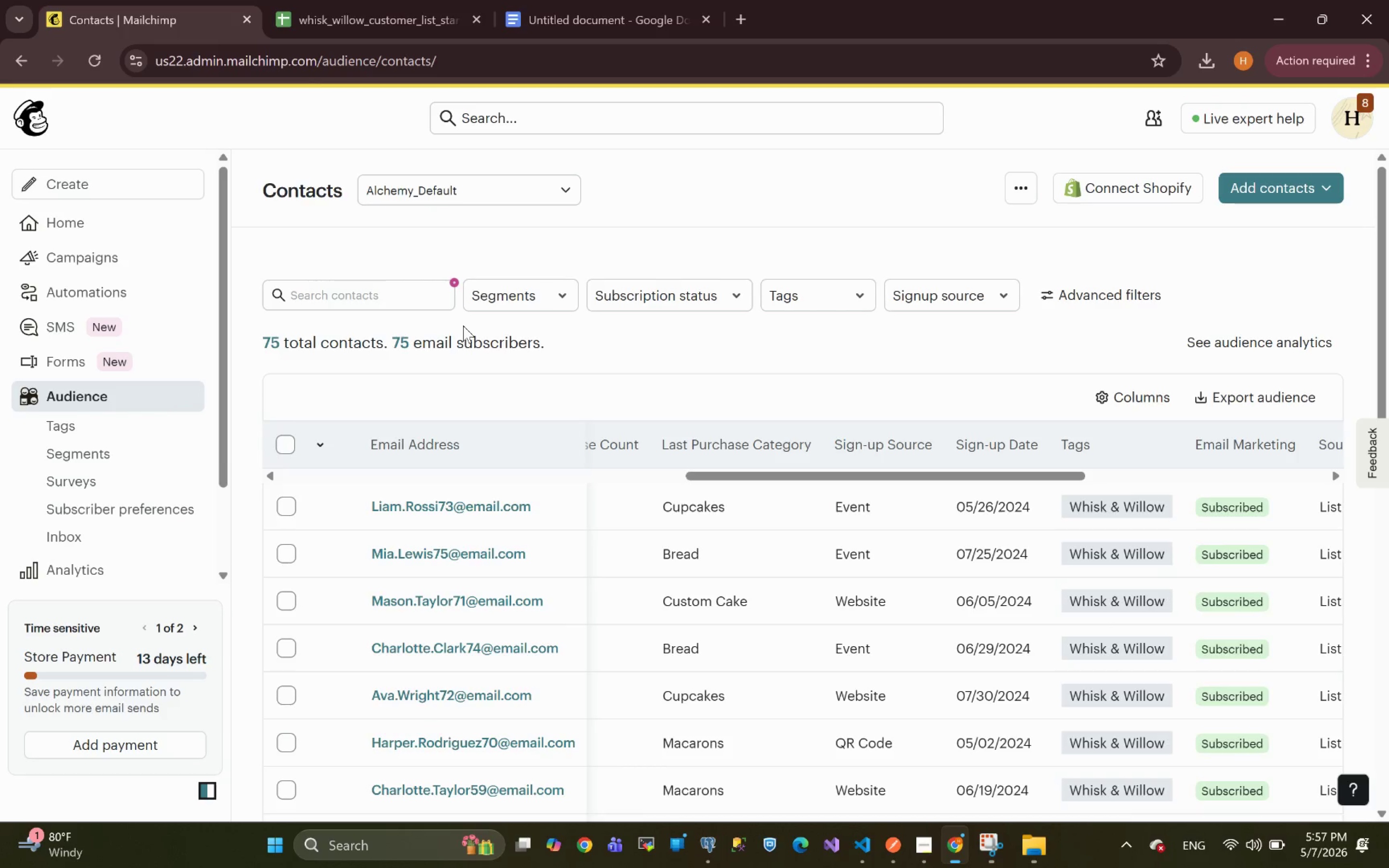 
wait(33.45)
 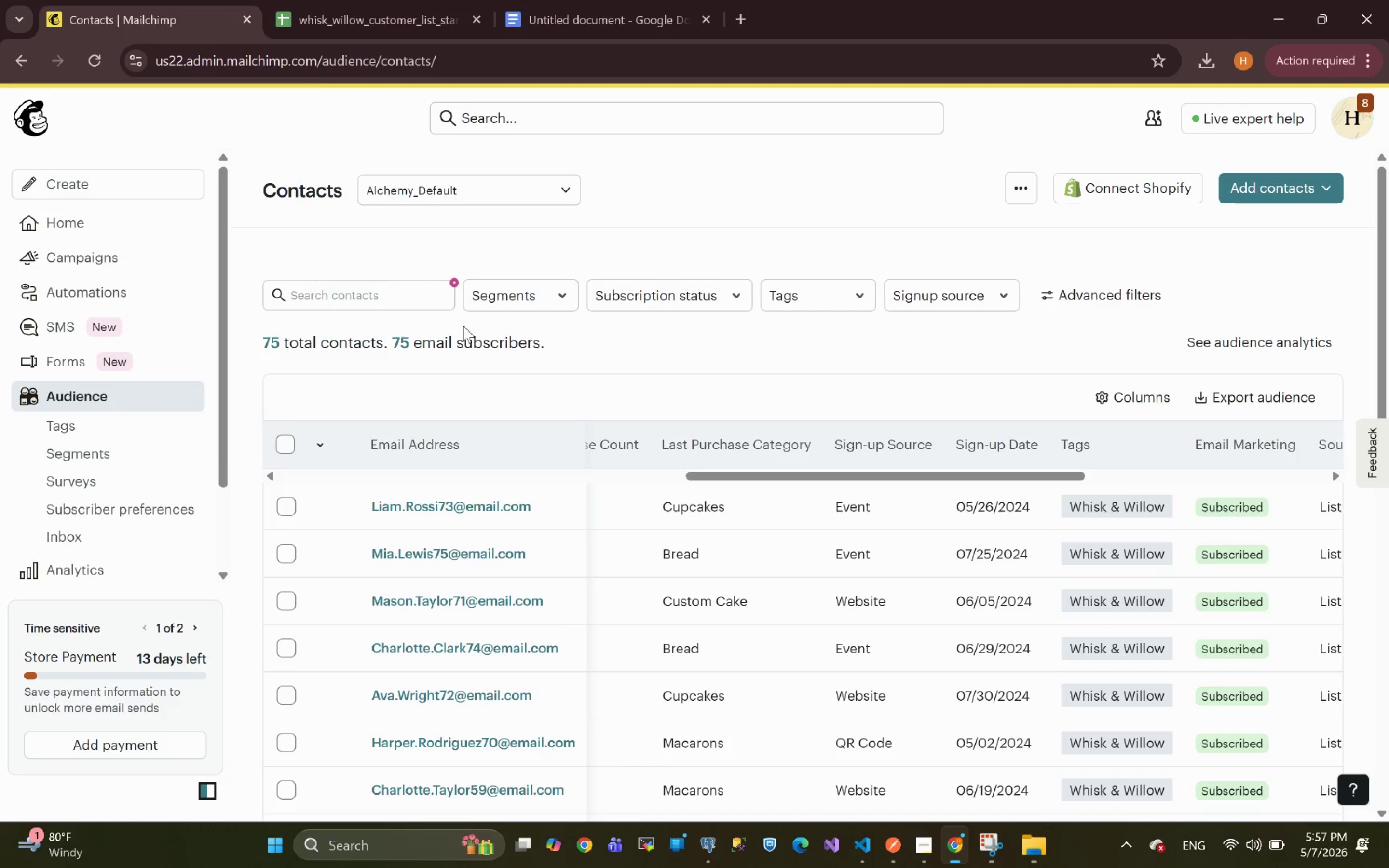 
left_click([923, 853])